 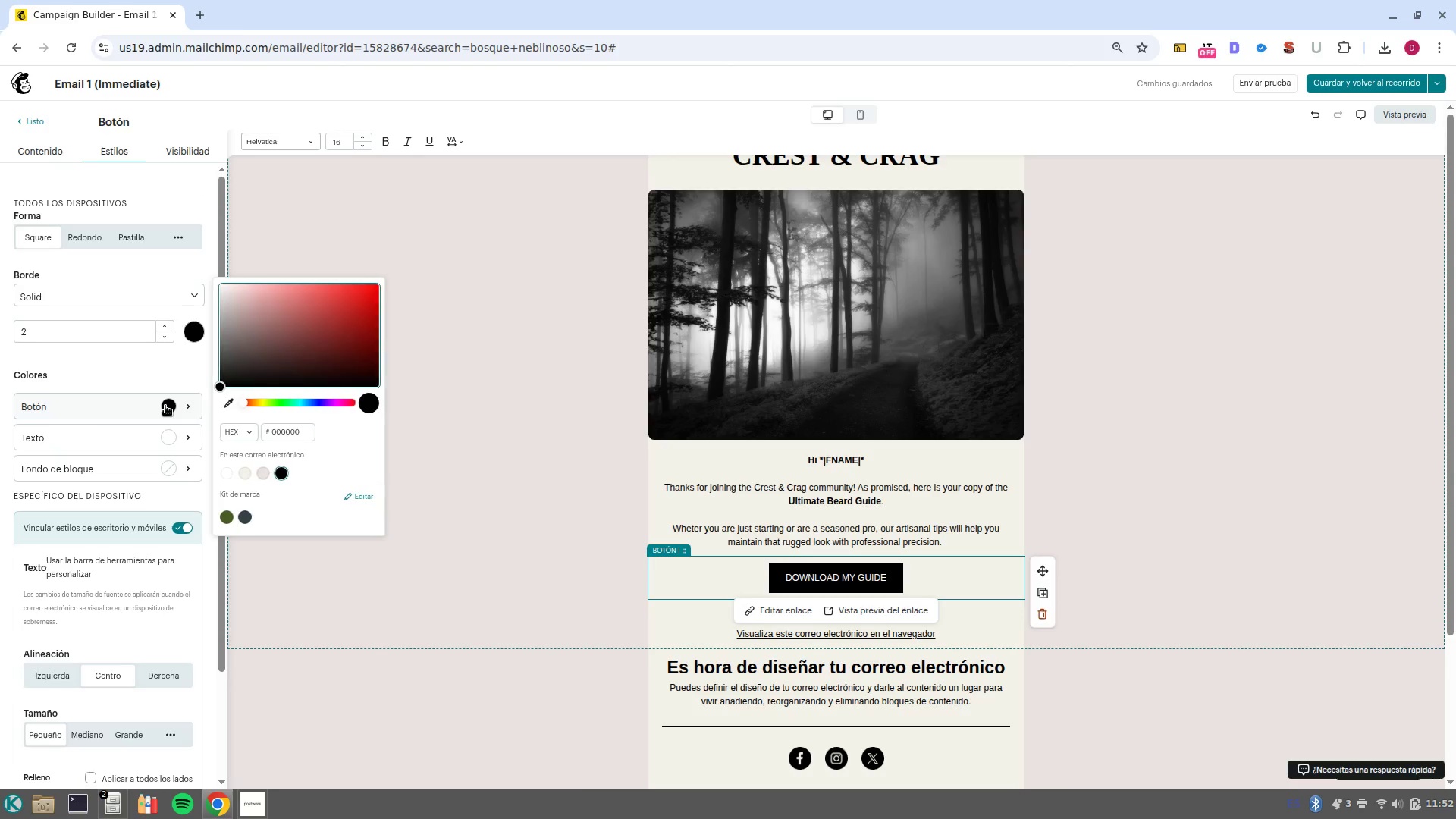 
double_click([287, 433])
 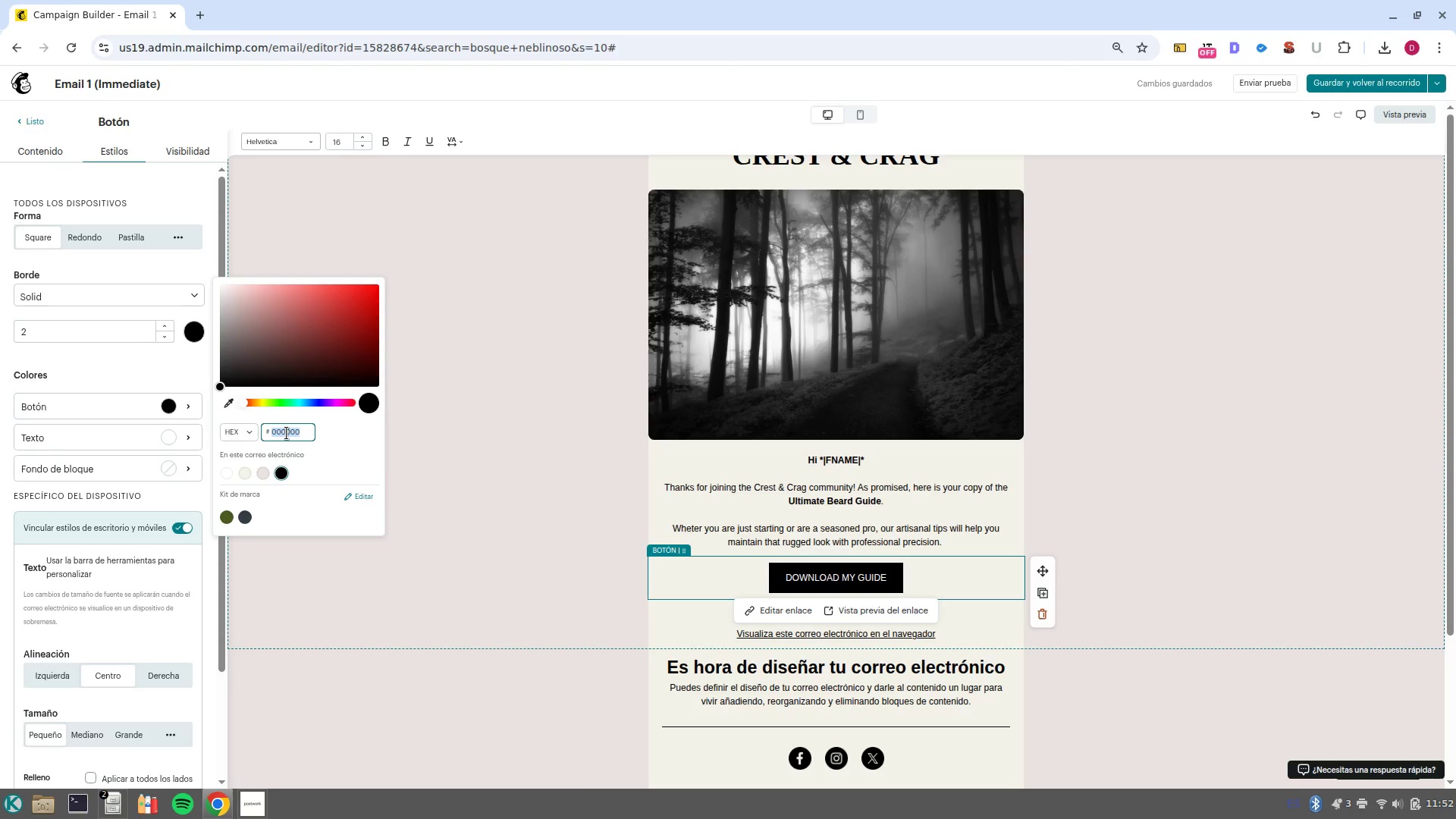 
type(5d4037)
 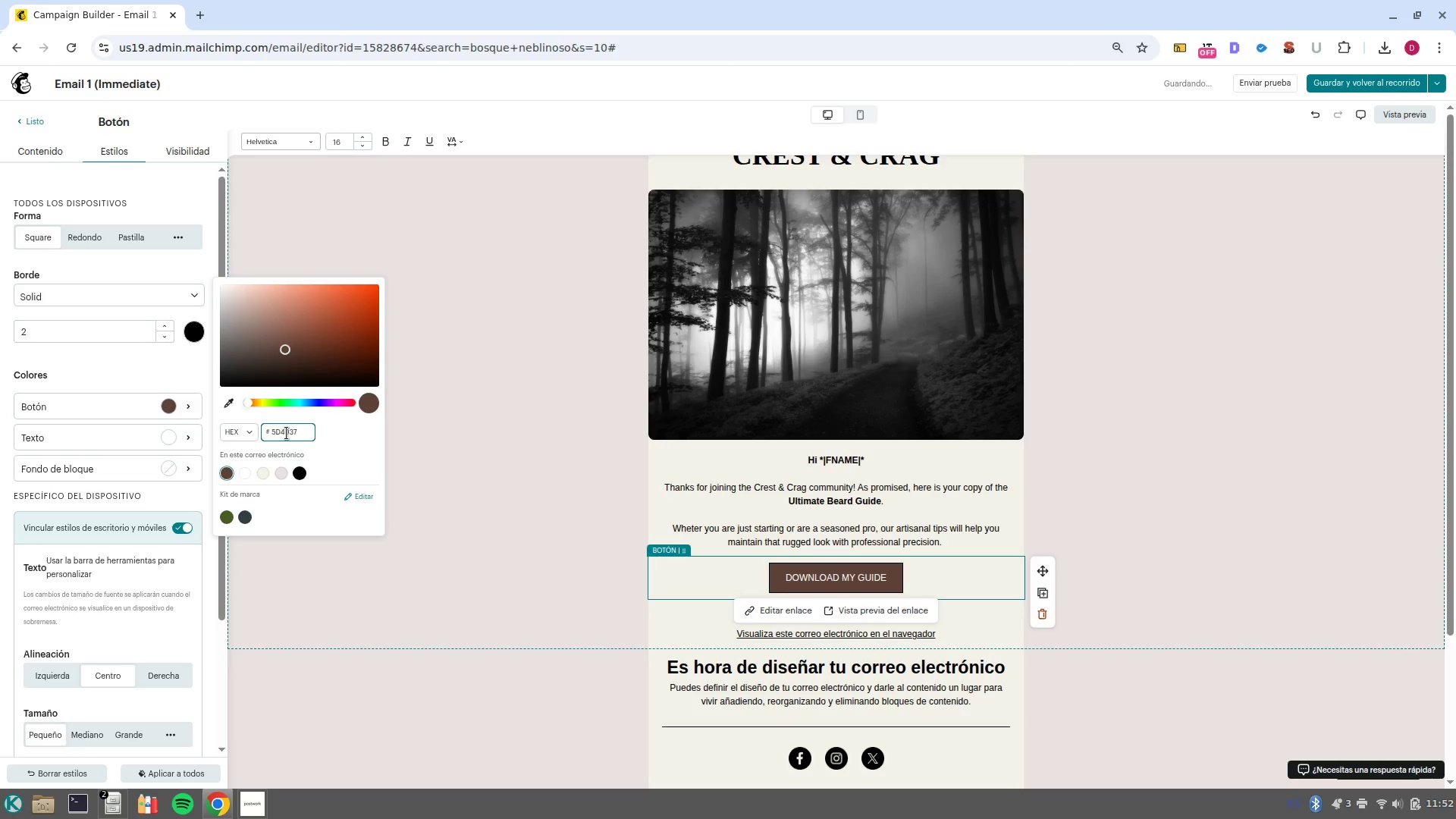 
double_click([287, 433])
 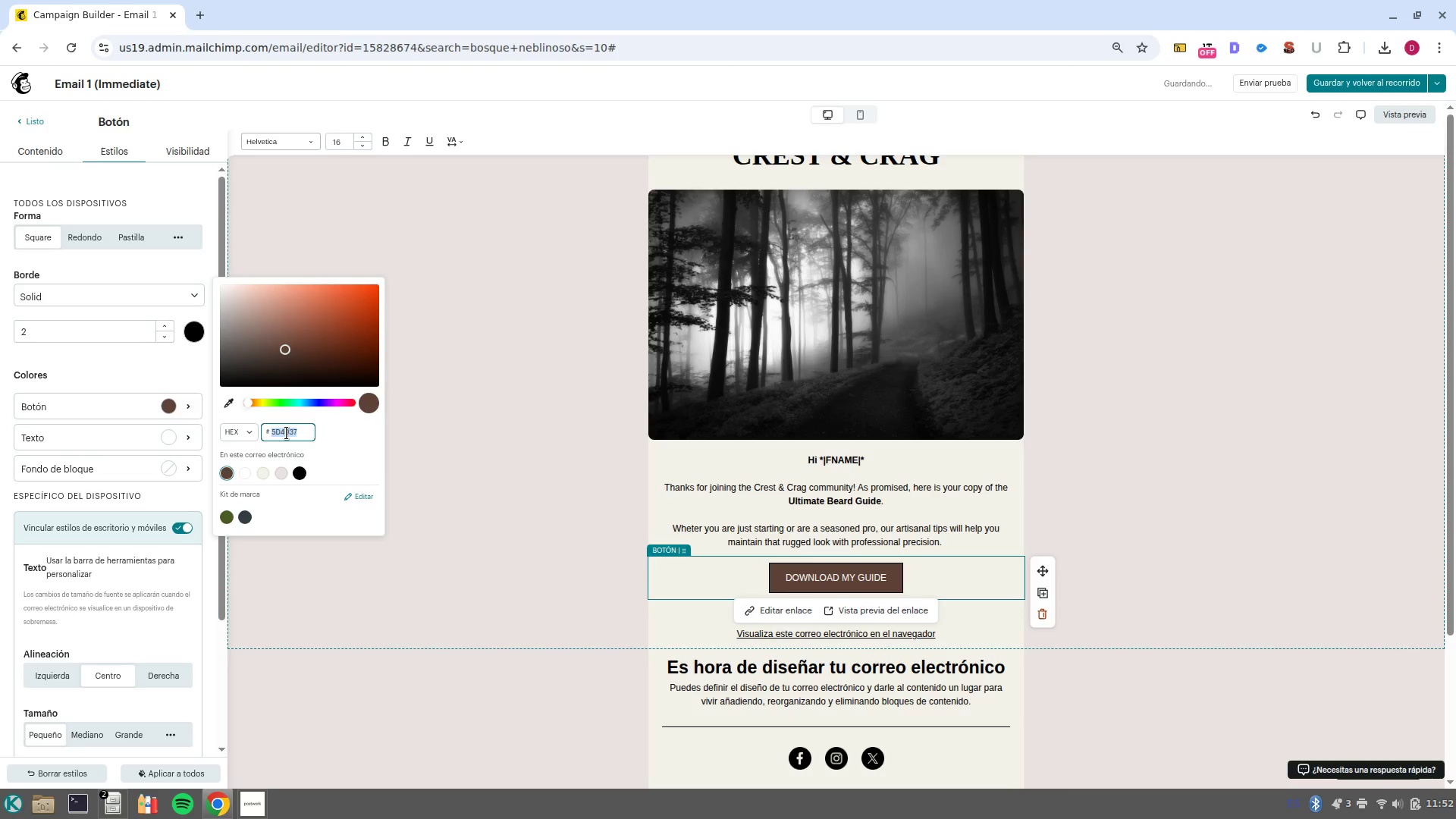 
key(Control+C)
 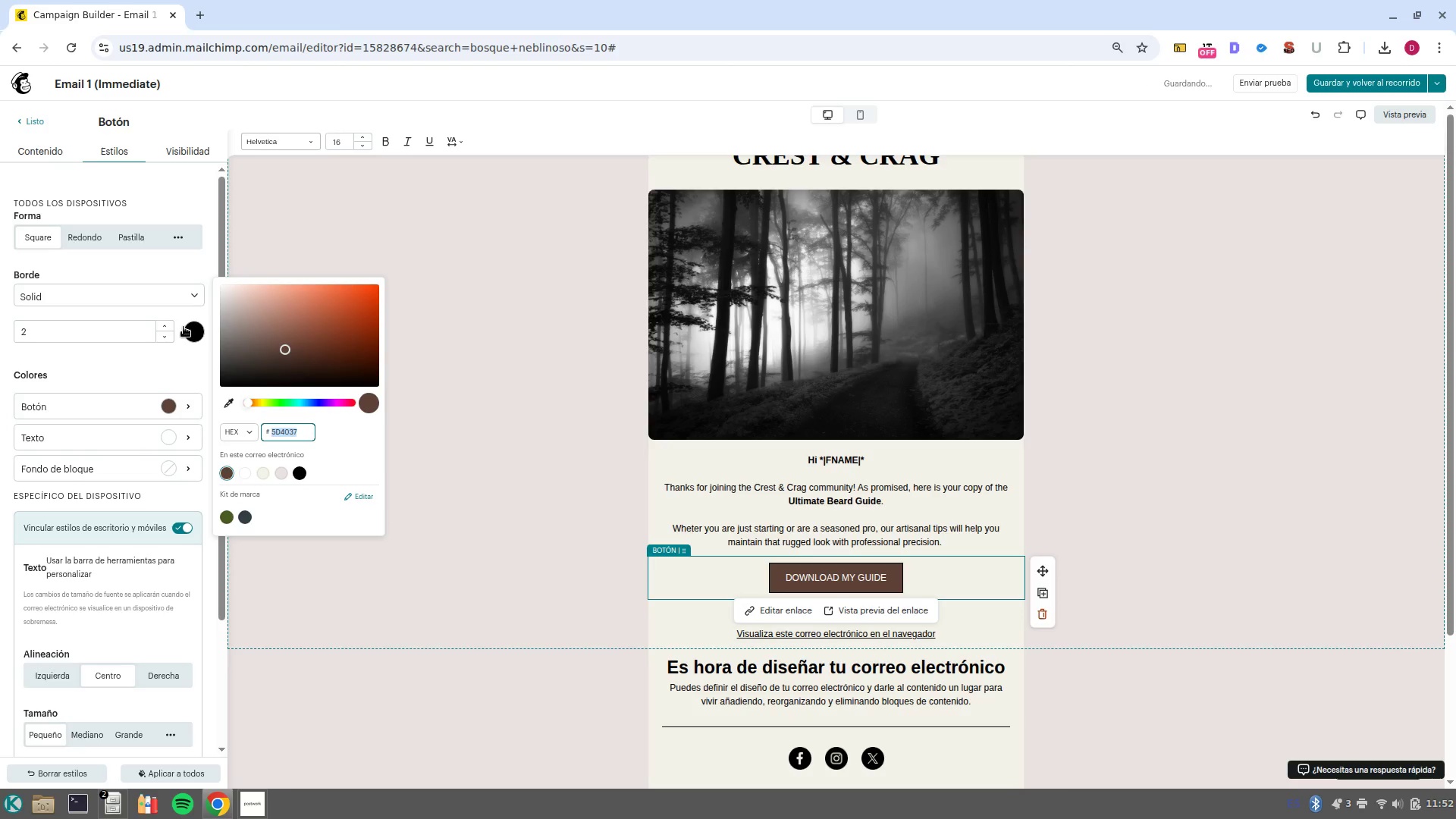 
left_click([195, 326])
 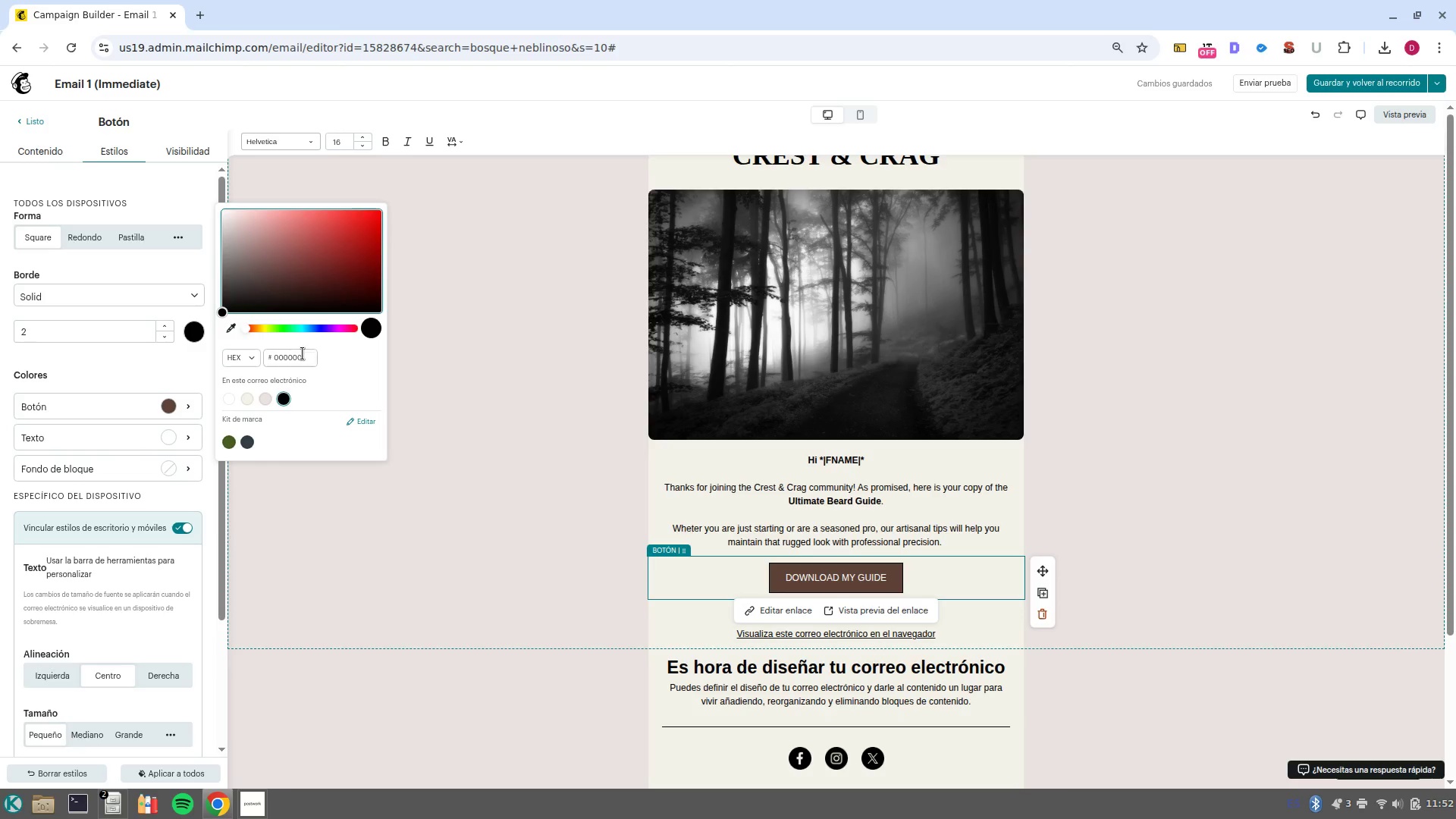 
double_click([298, 352])
 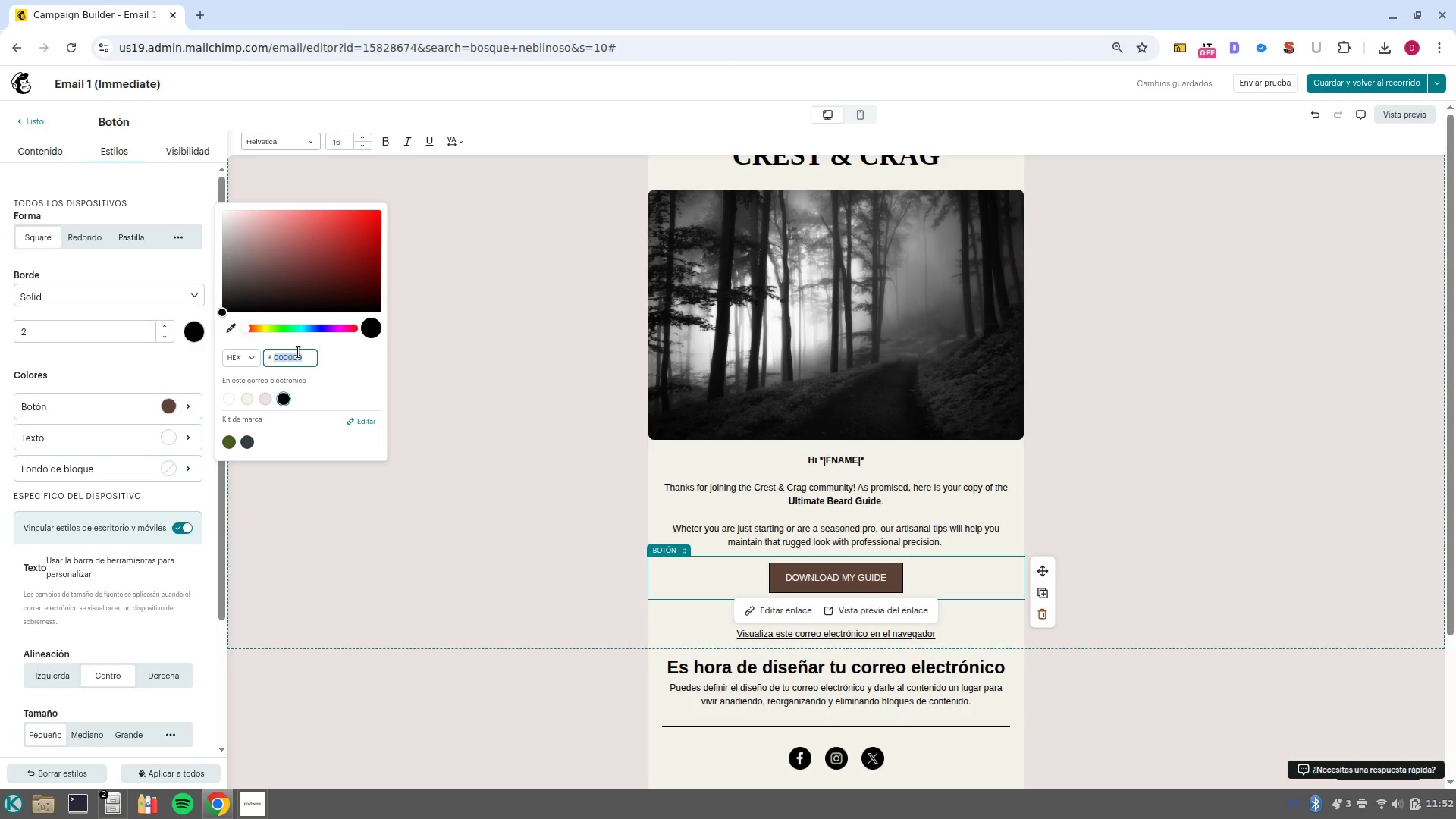 
key(Backspace)
 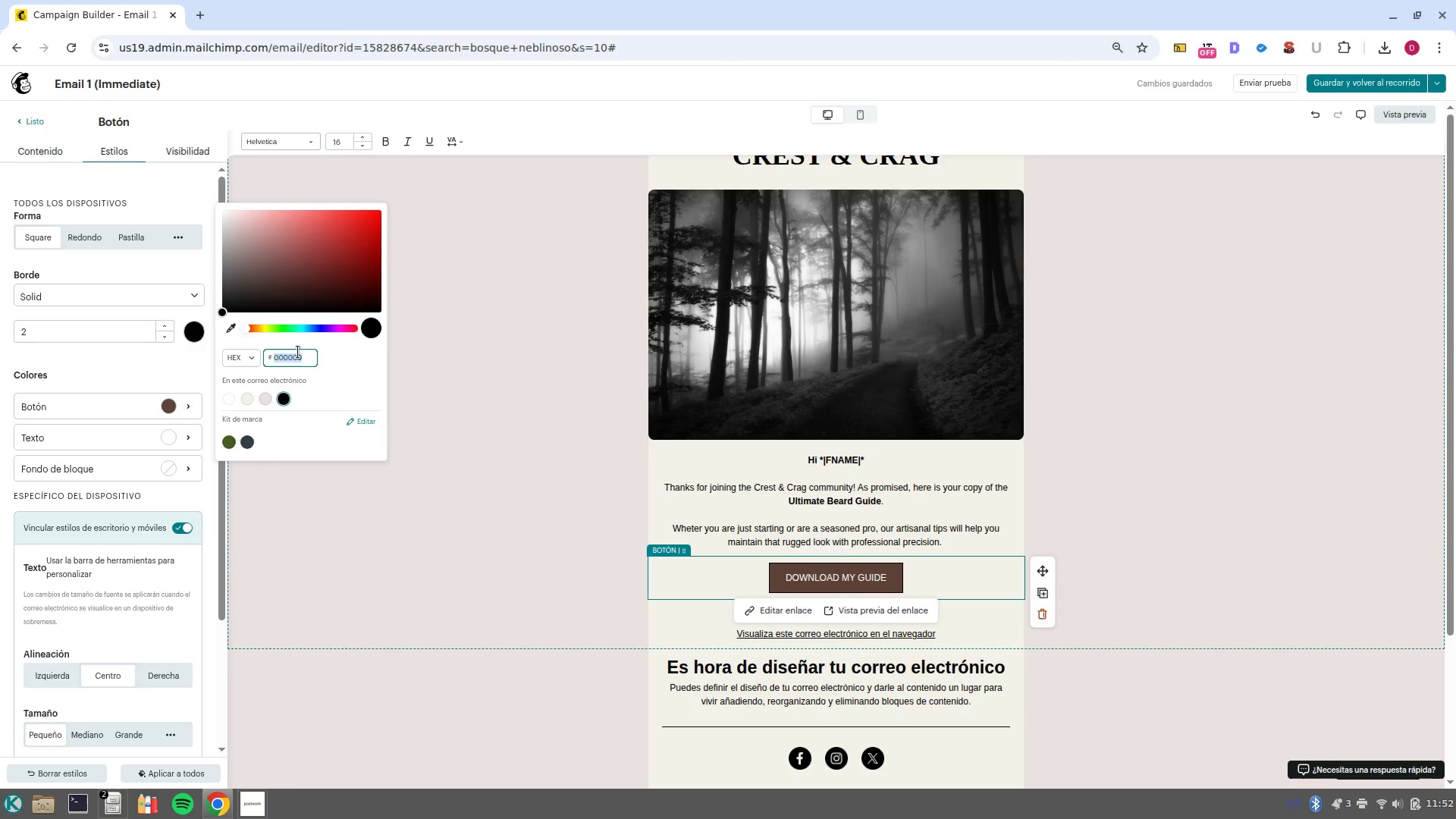 
key(Control+V)
 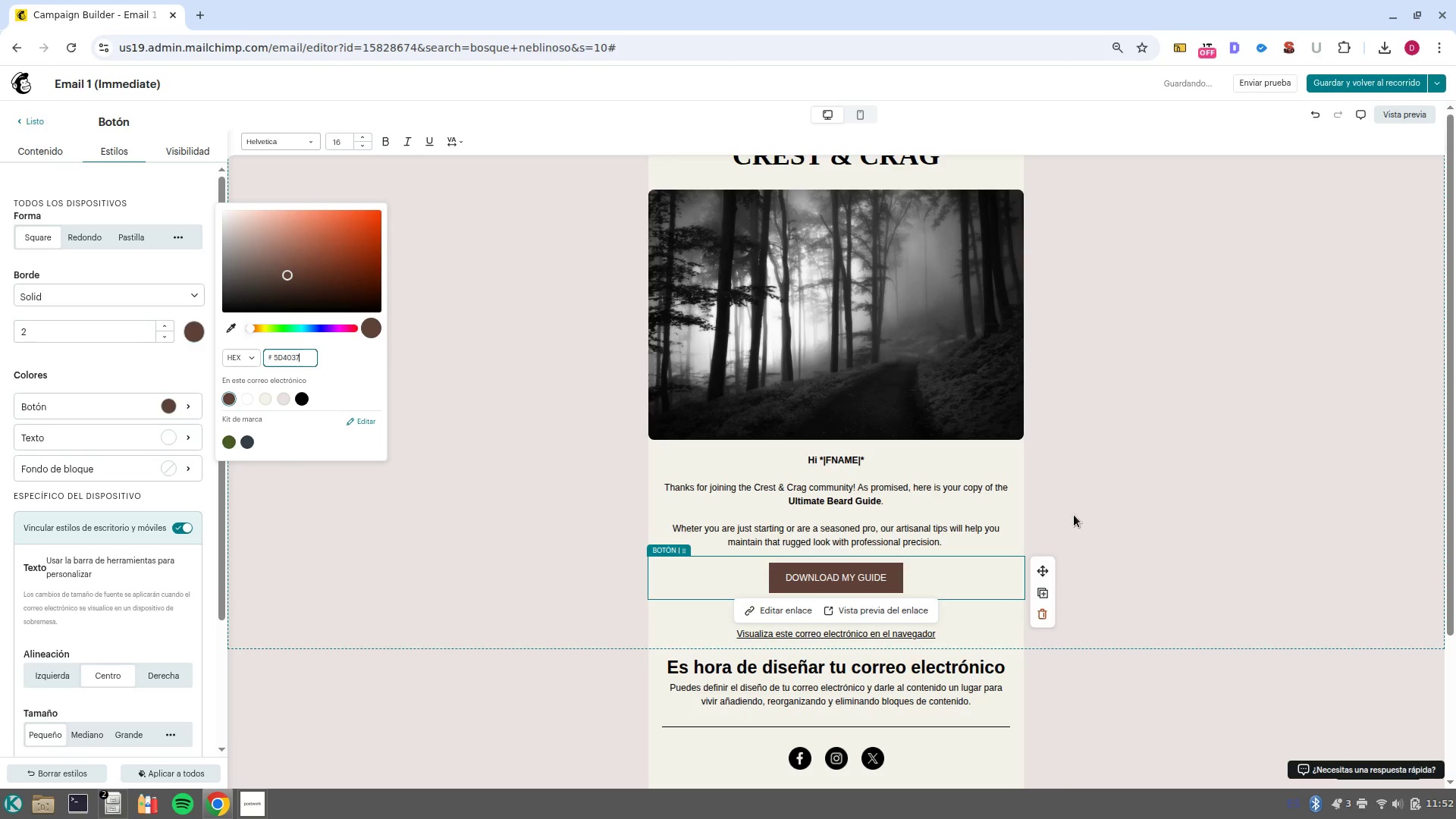 
left_click_drag(start_coordinate=[958, 535], to_coordinate=[640, 440])
 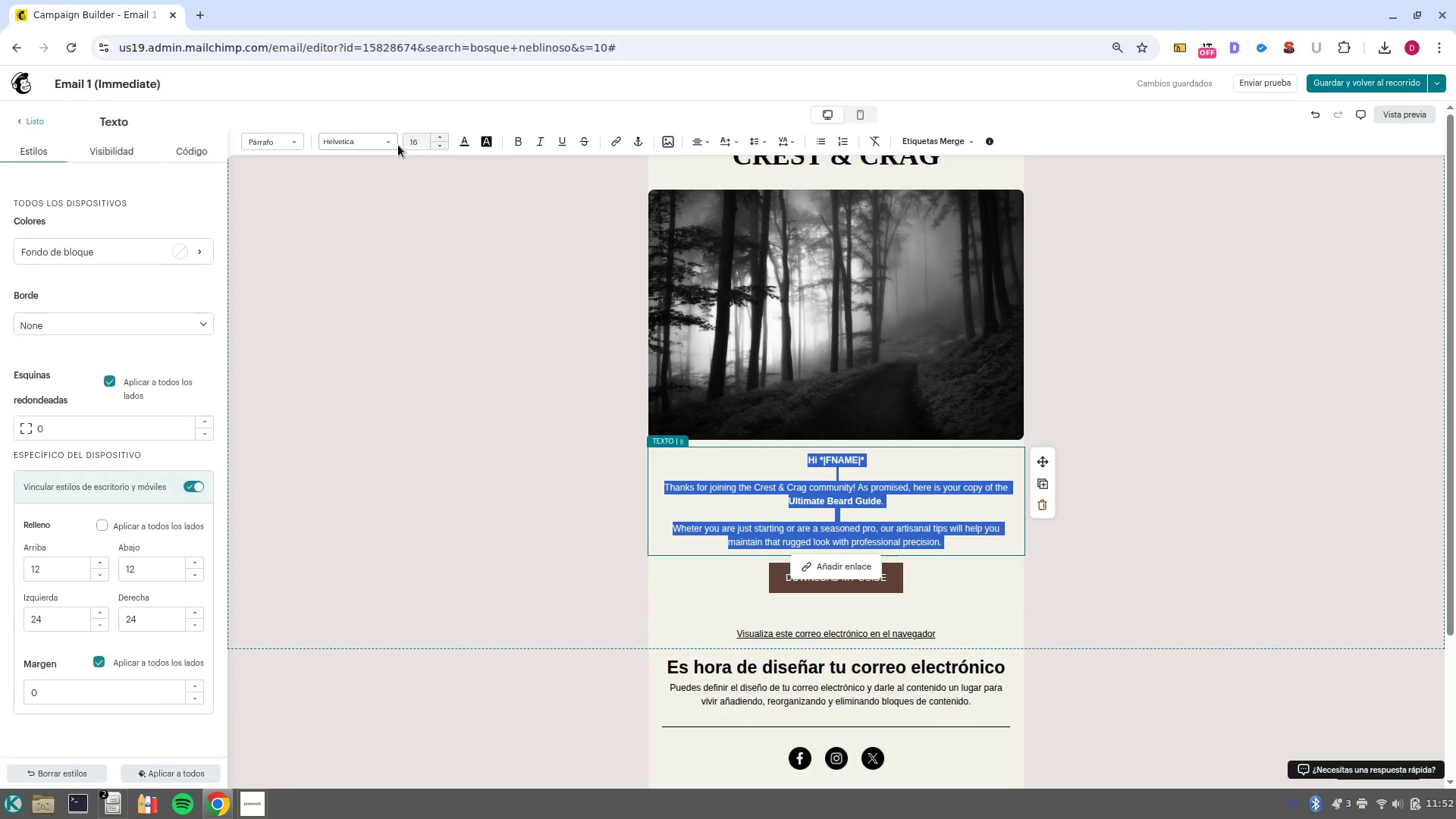 
left_click([396, 145])
 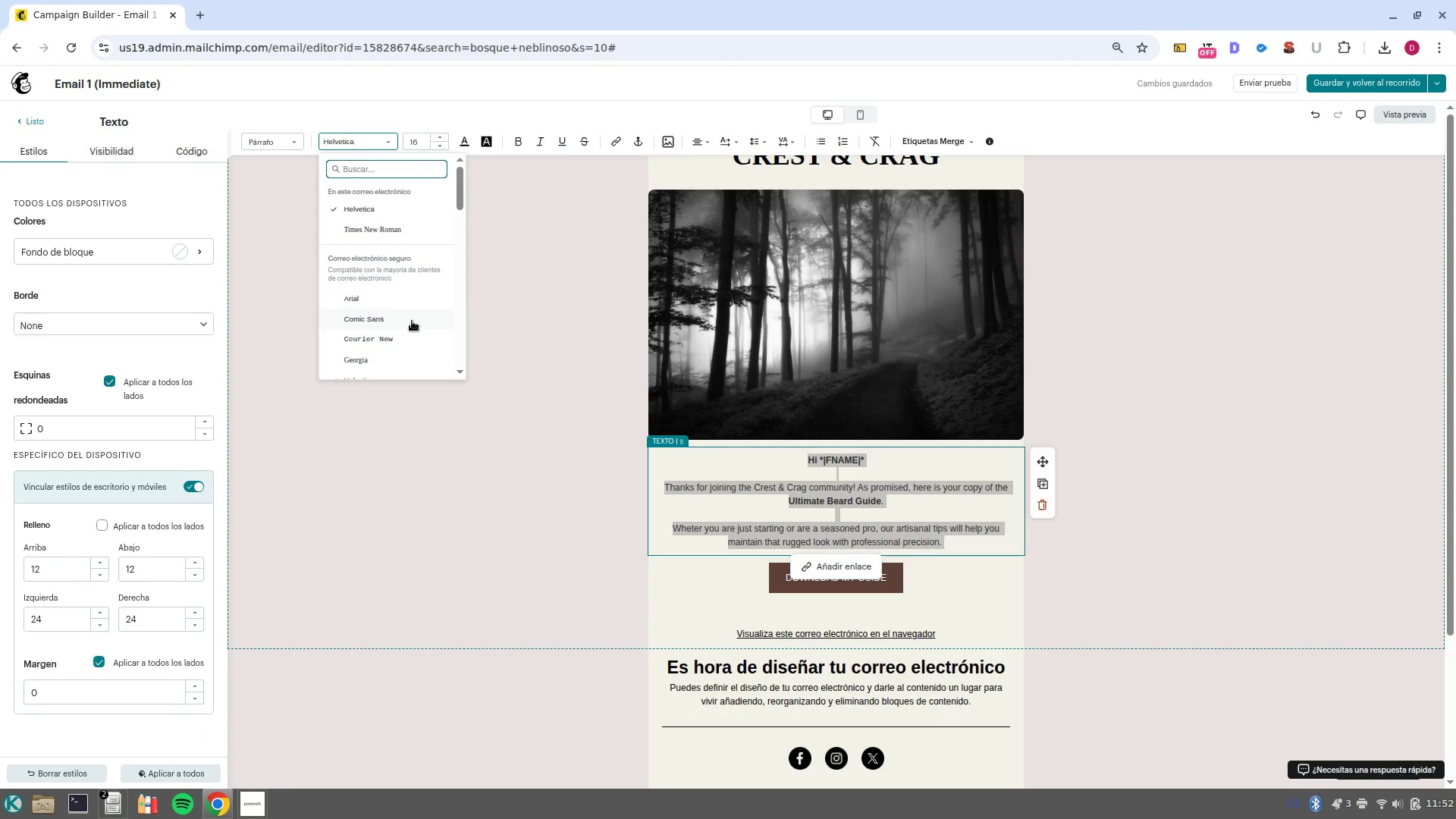 
left_click([418, 336])
 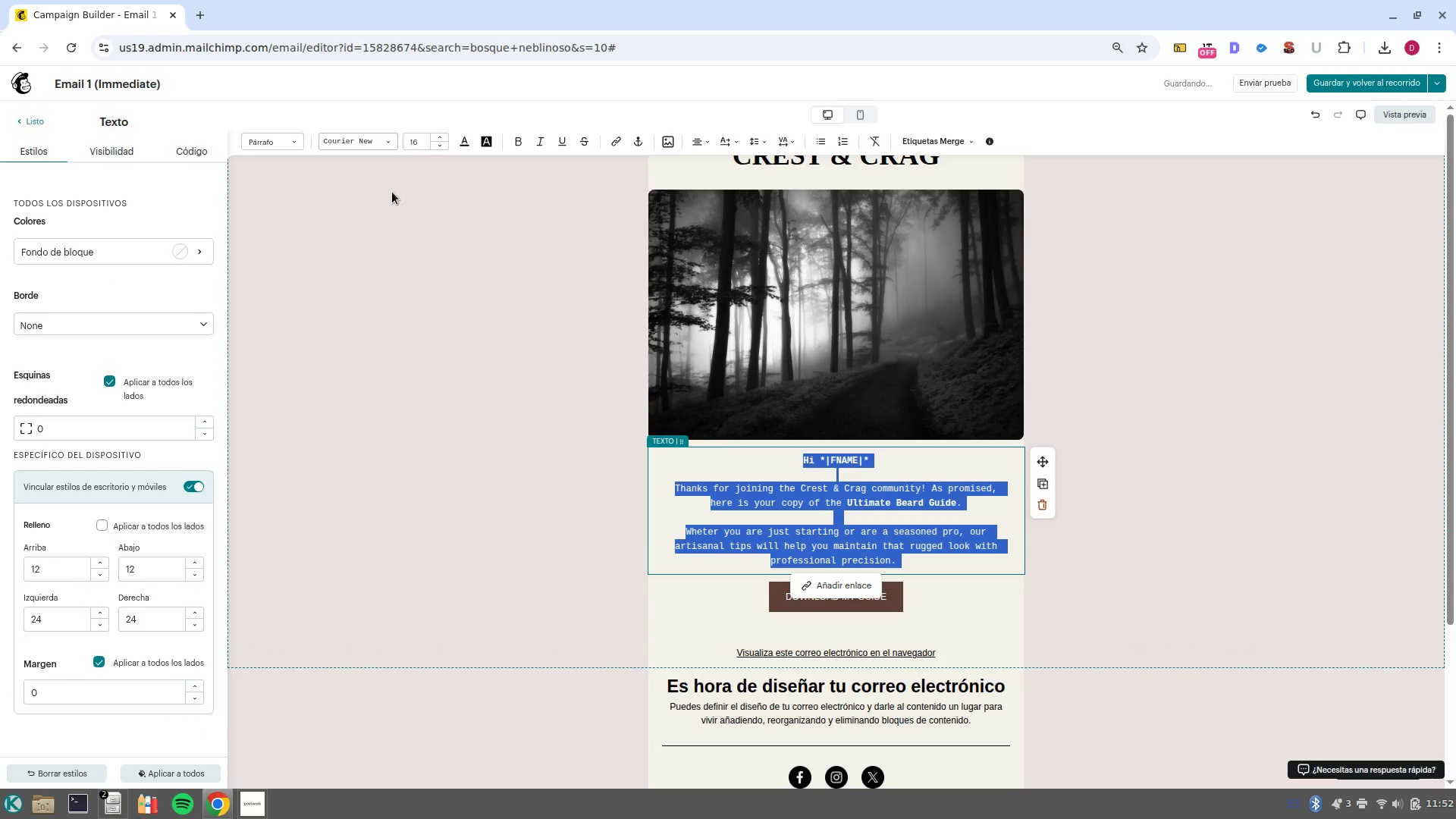 
left_click([385, 140])
 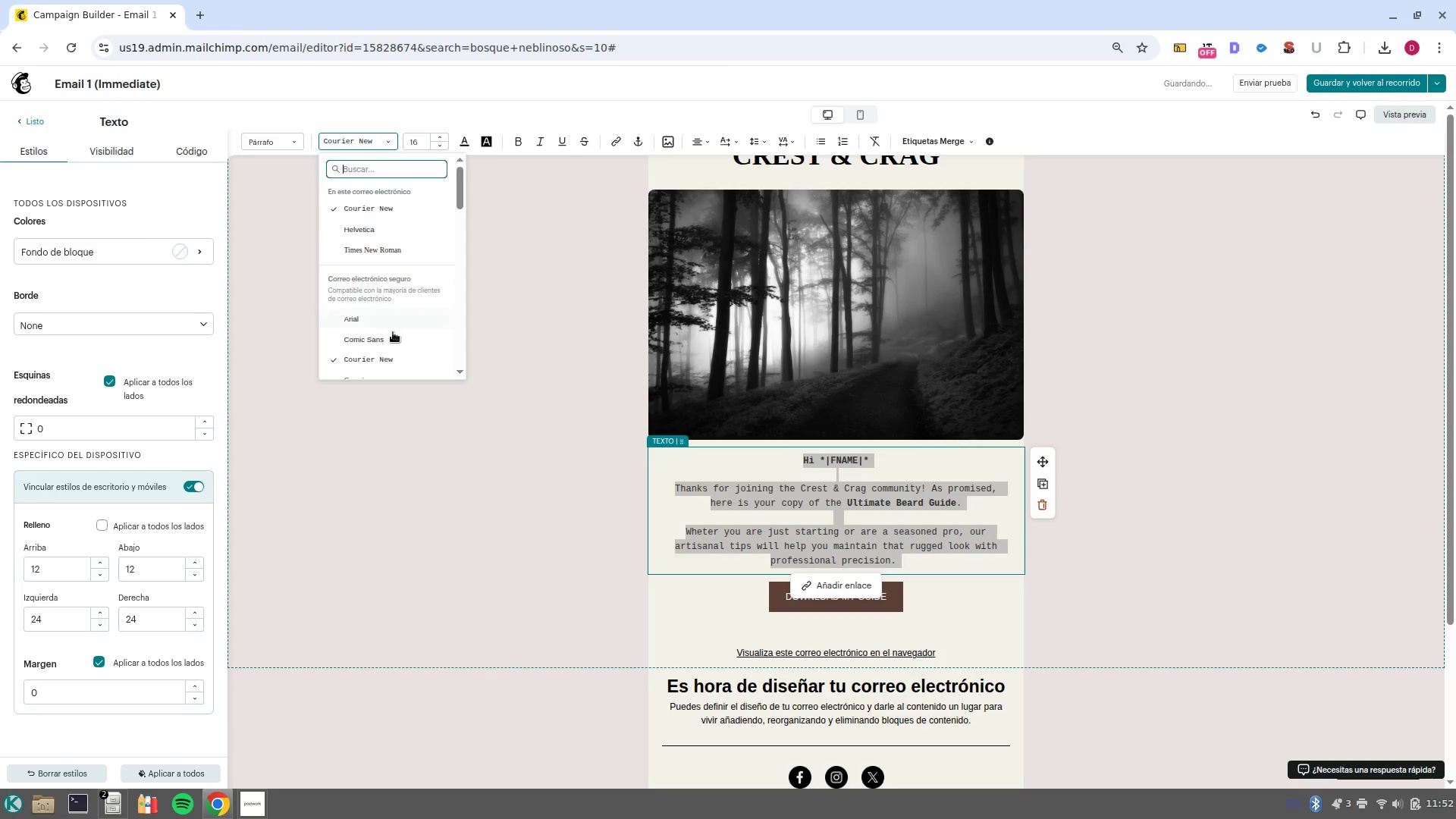 
left_click([394, 342])
 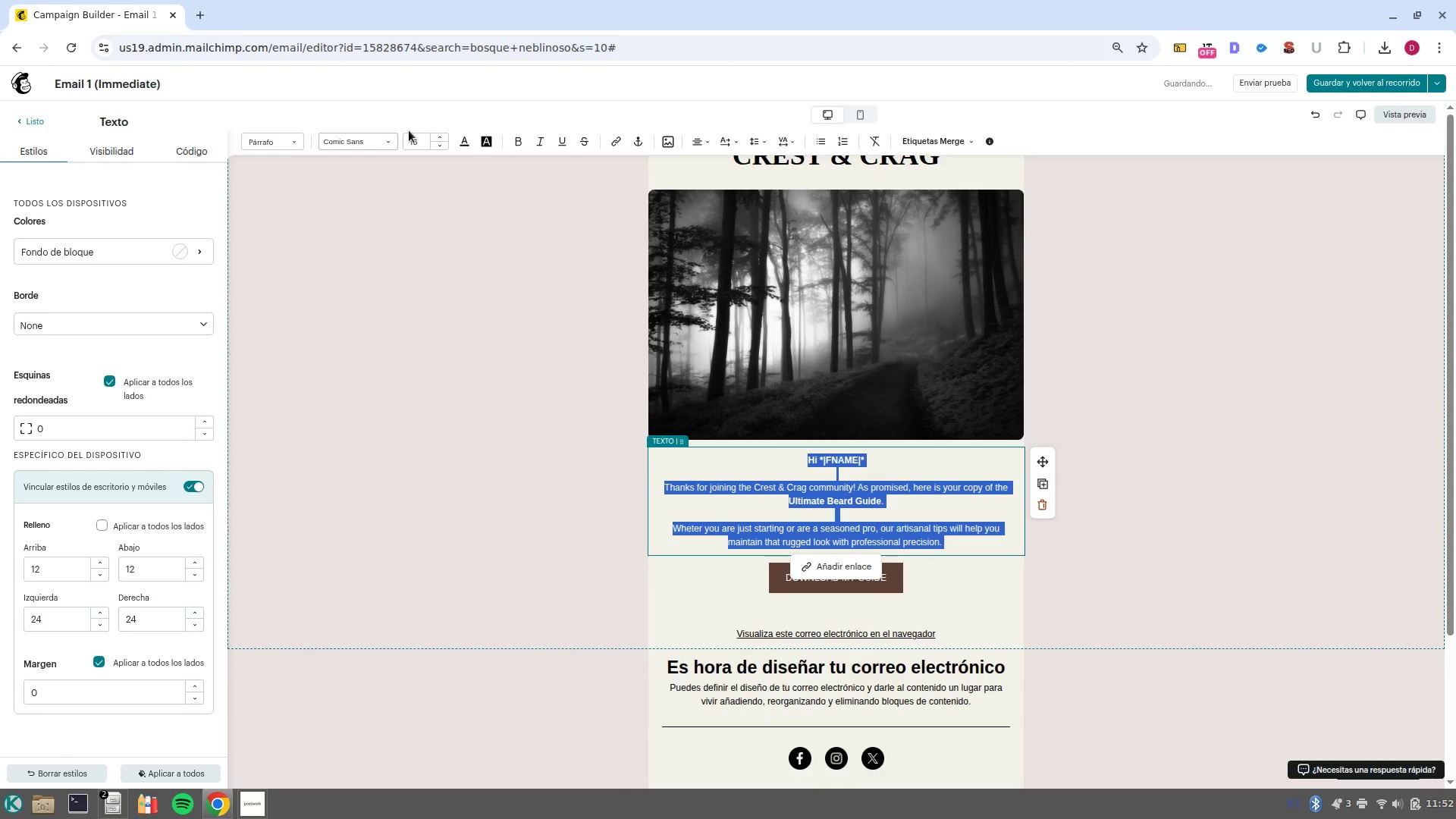 
left_click([491, 340])
 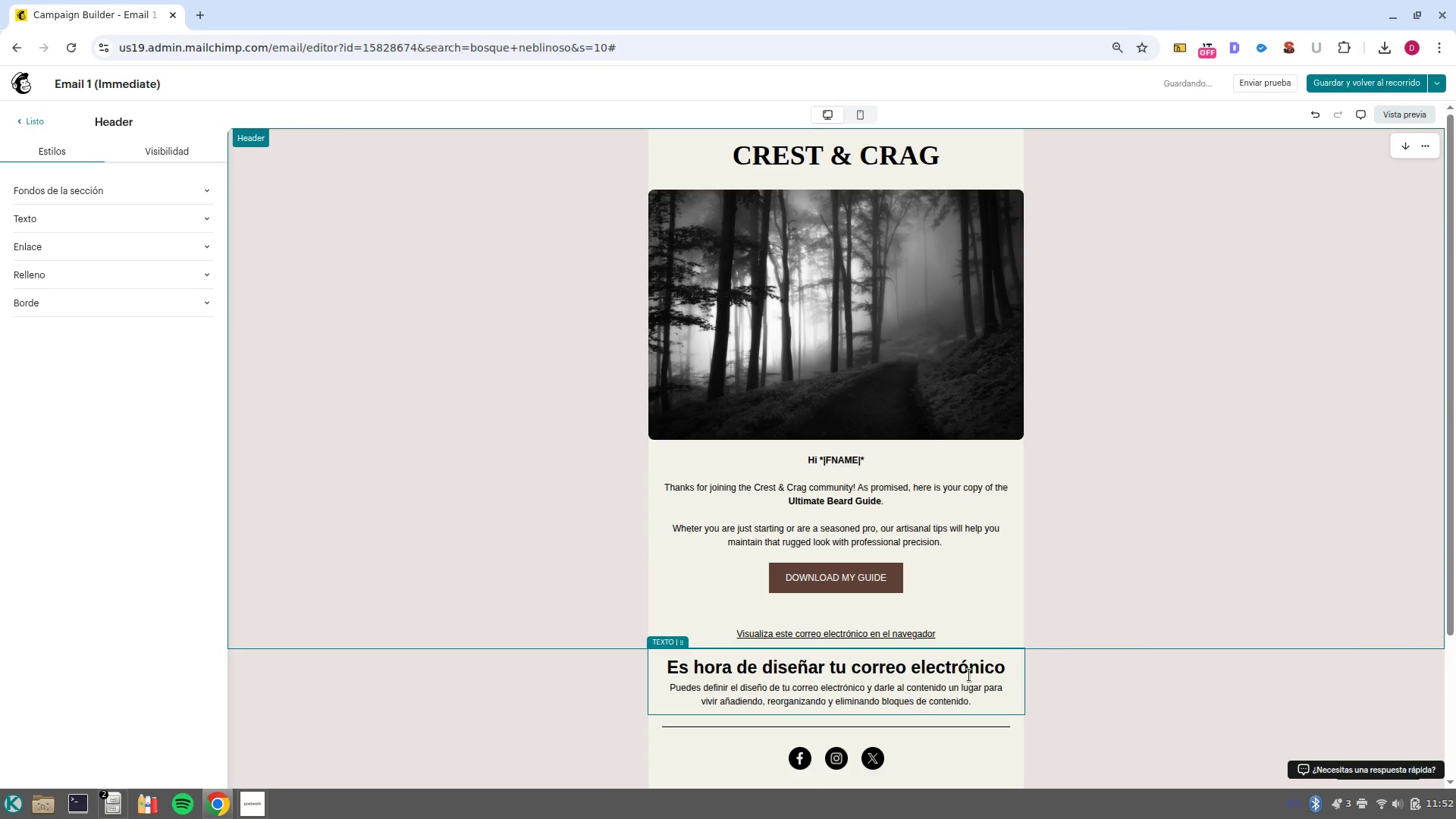 
left_click([994, 676])
 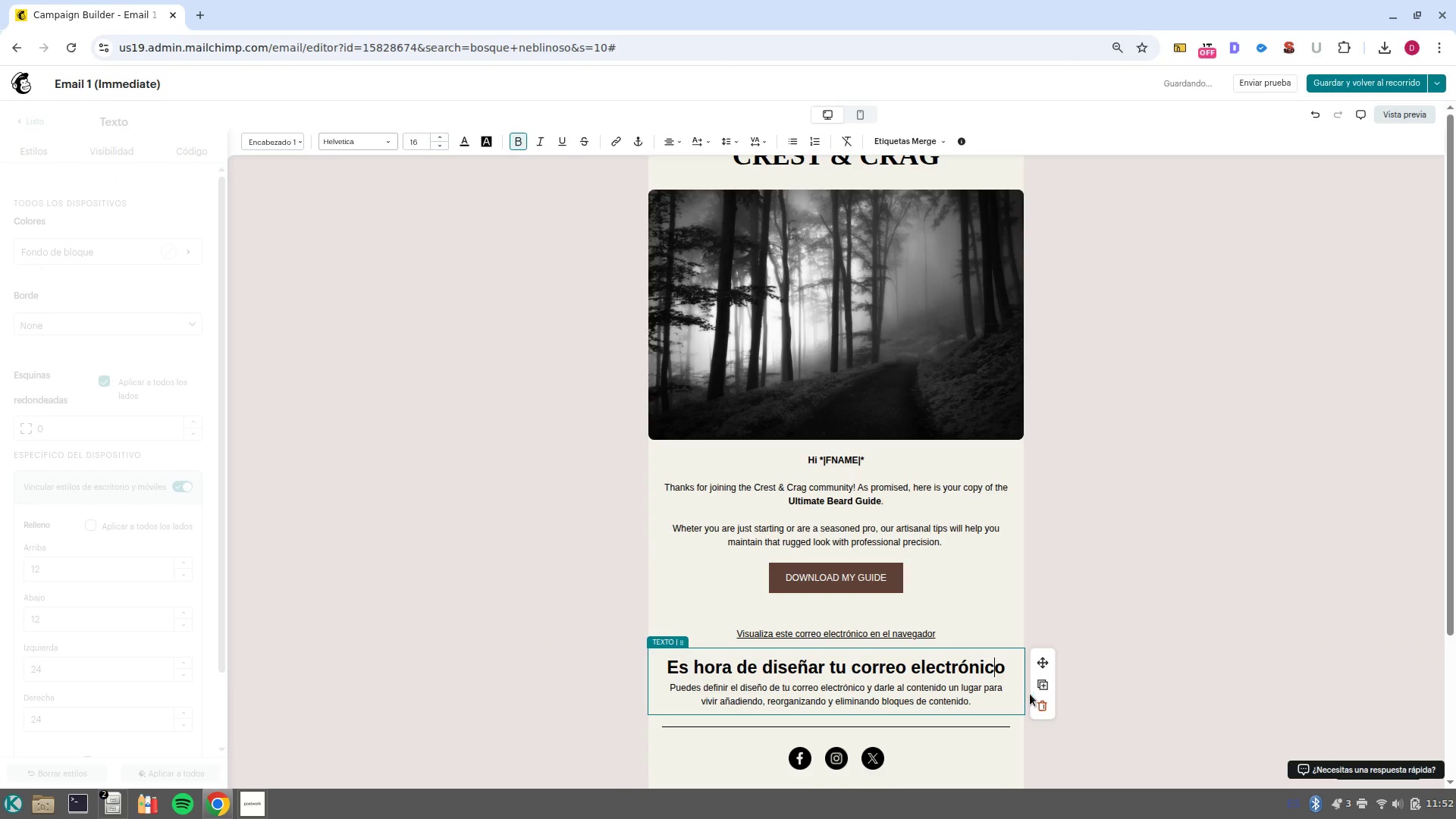 
left_click([1042, 702])
 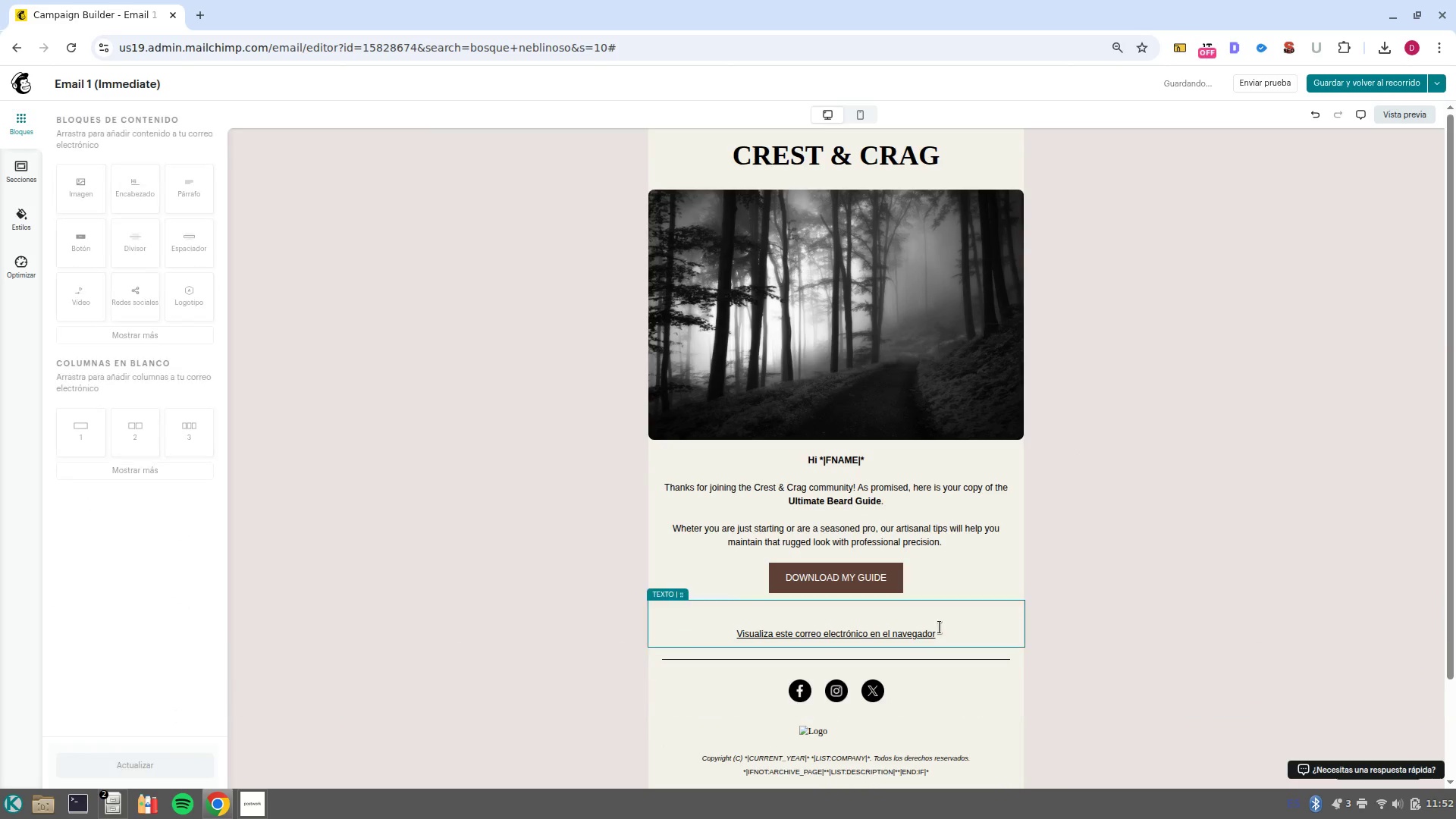 
left_click([981, 635])
 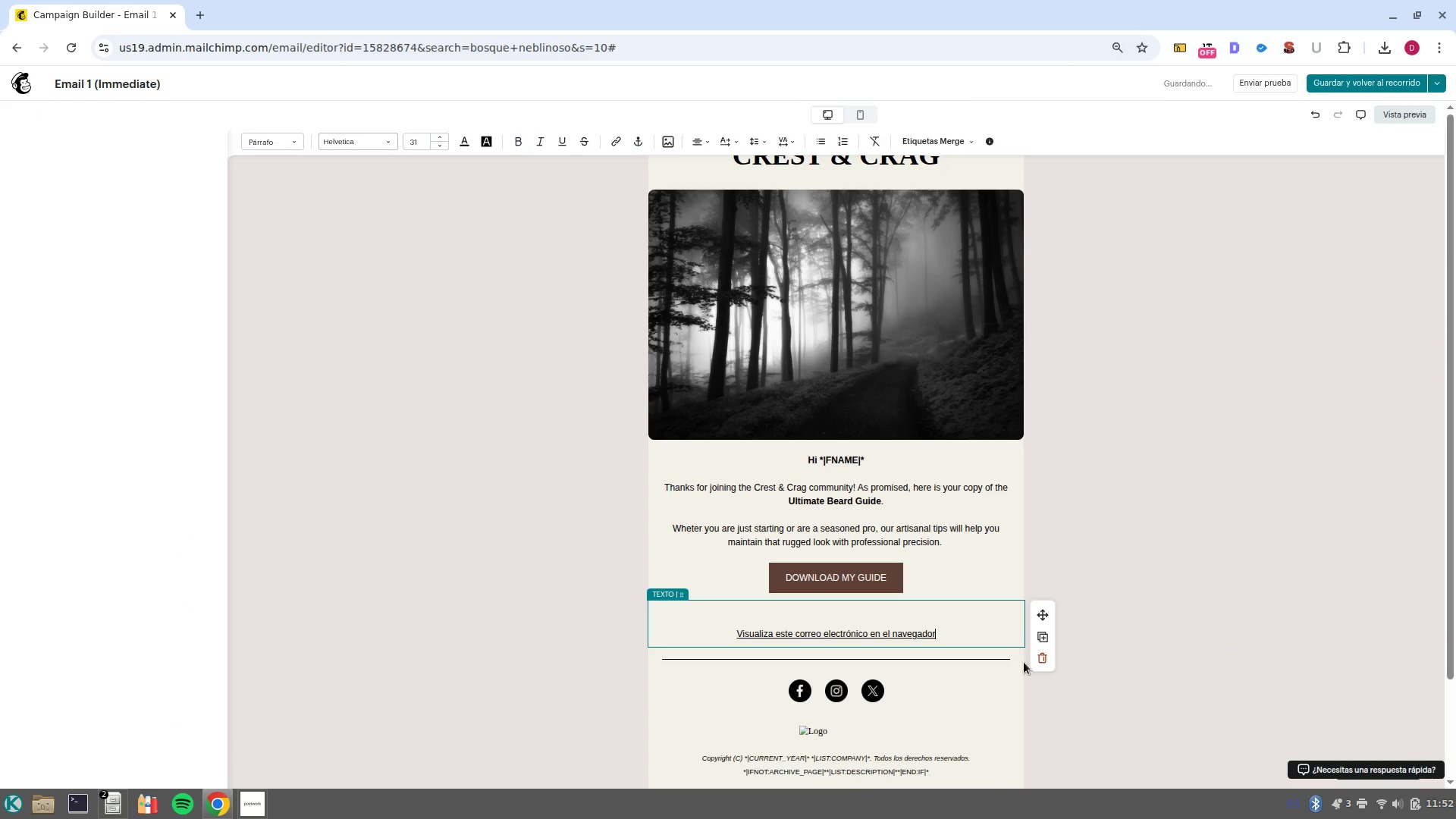 
left_click([1040, 659])
 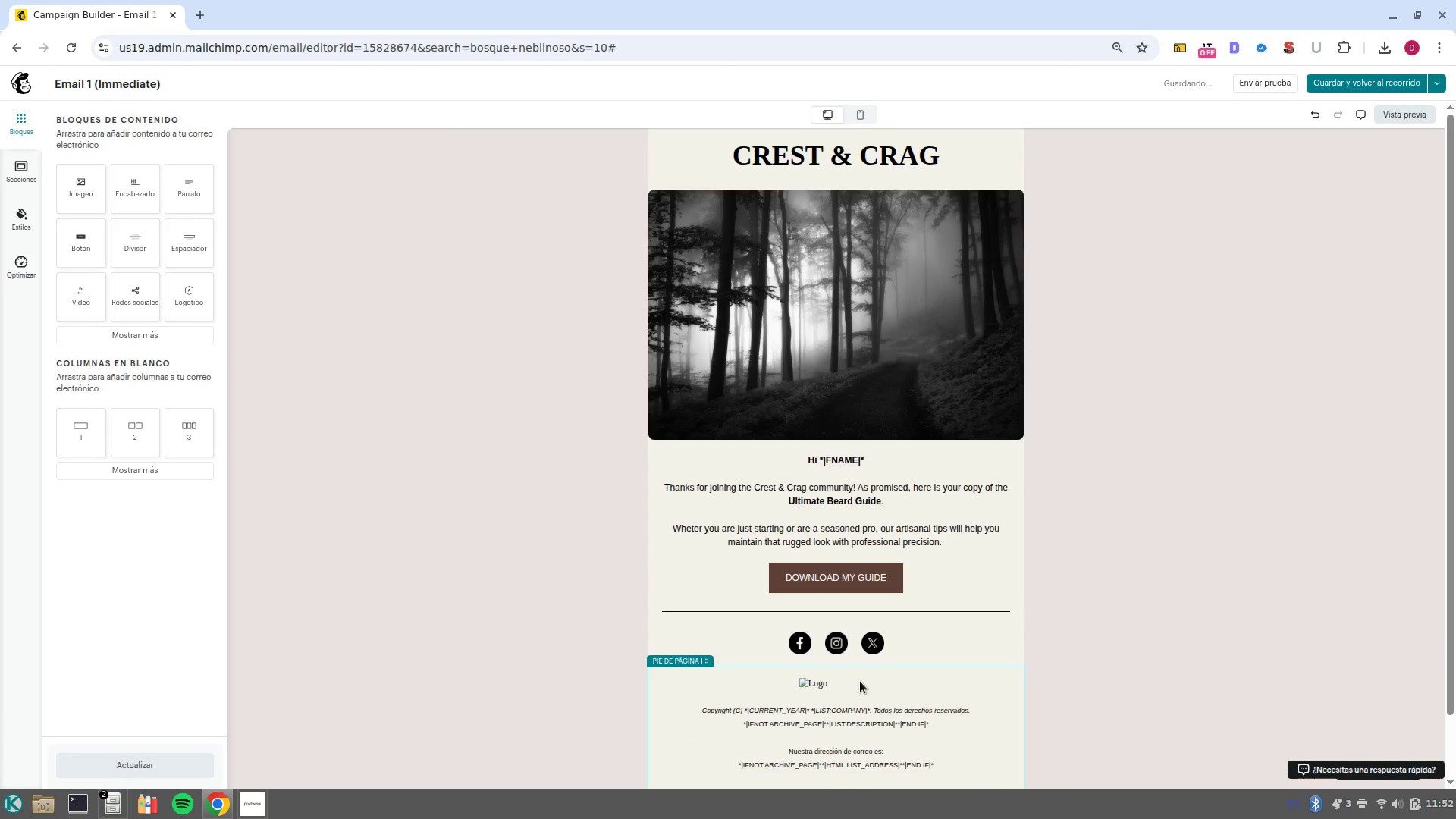 
left_click([825, 684])
 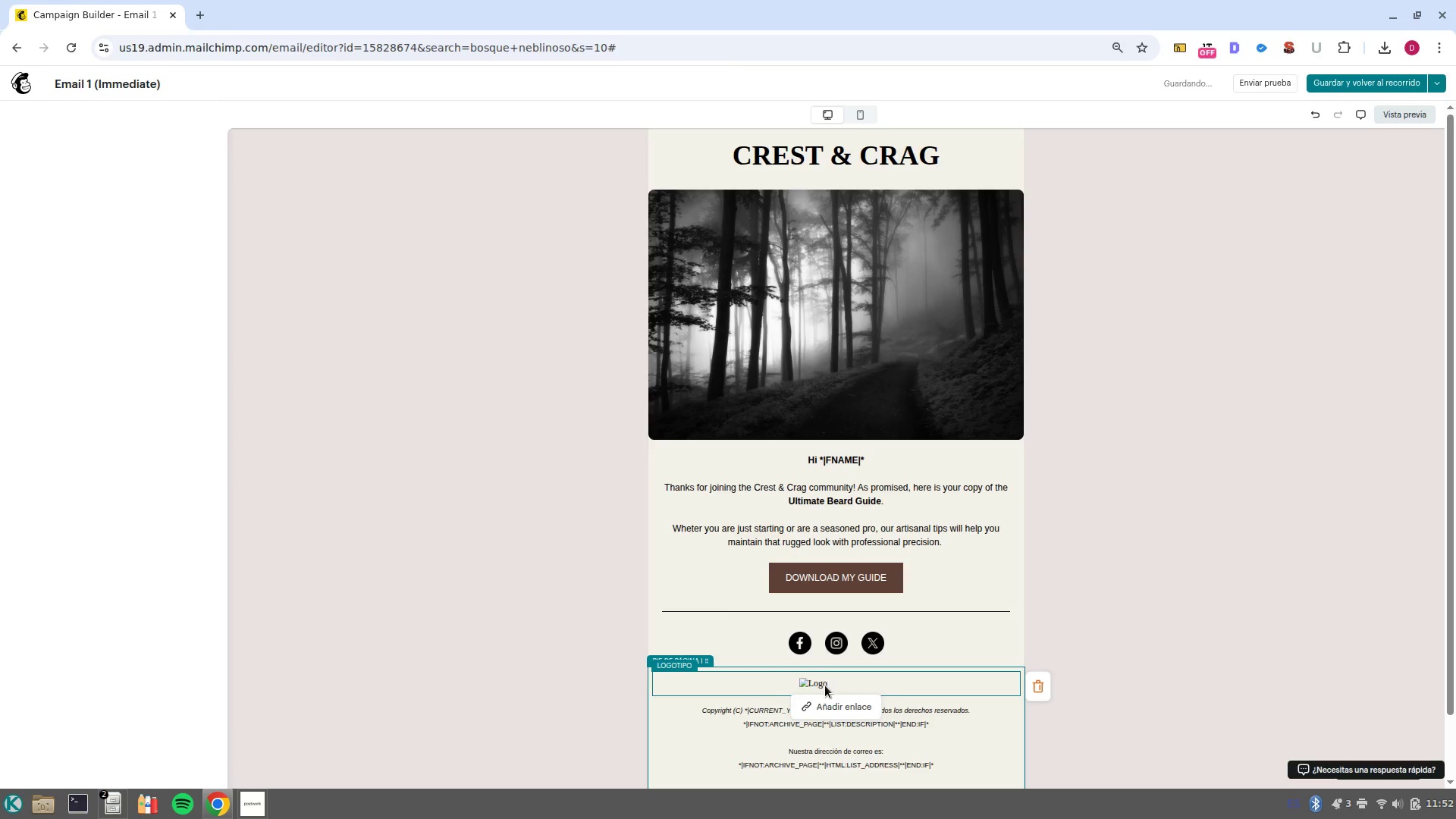 
left_click([825, 686])
 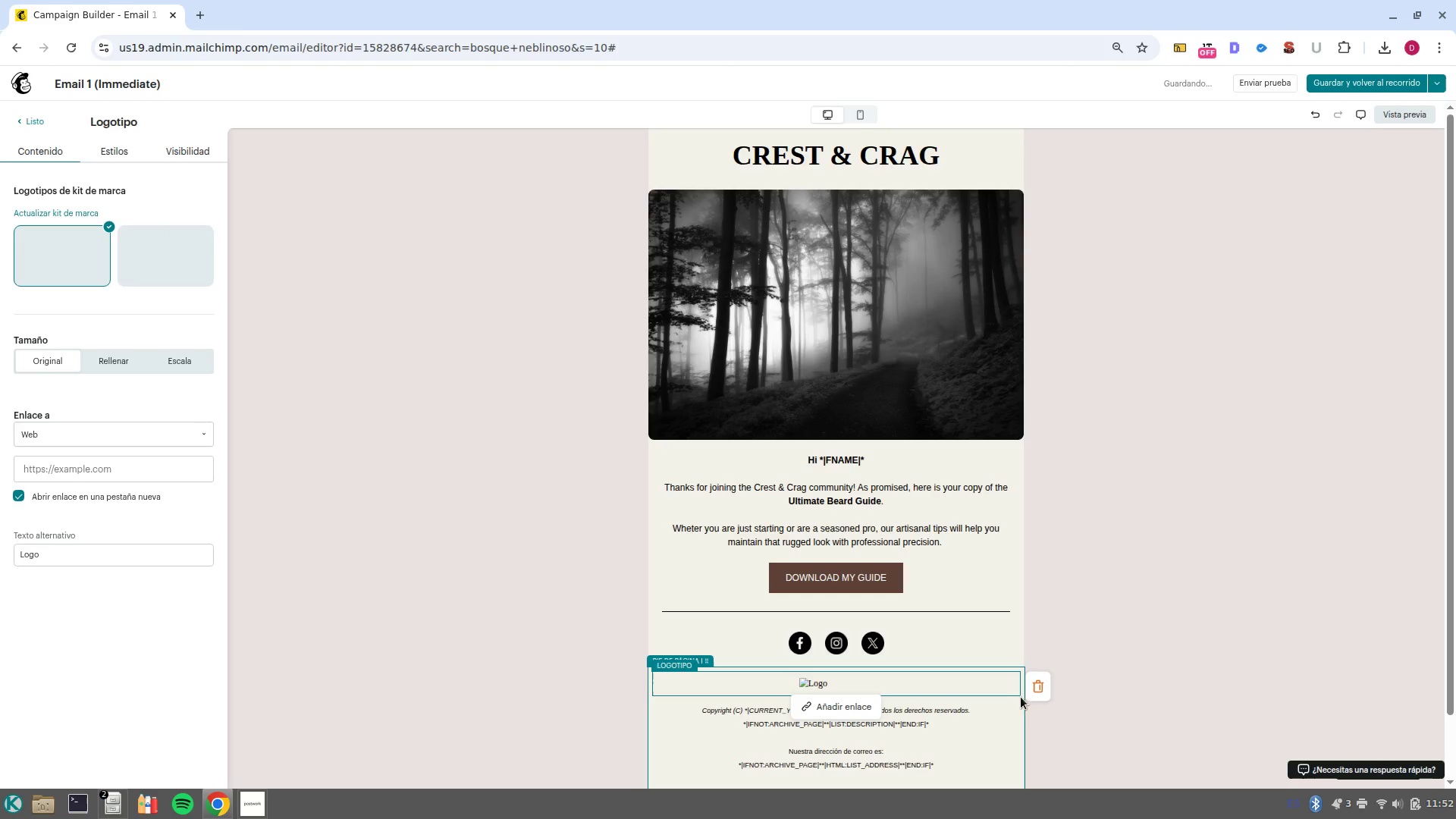 
left_click([1040, 691])
 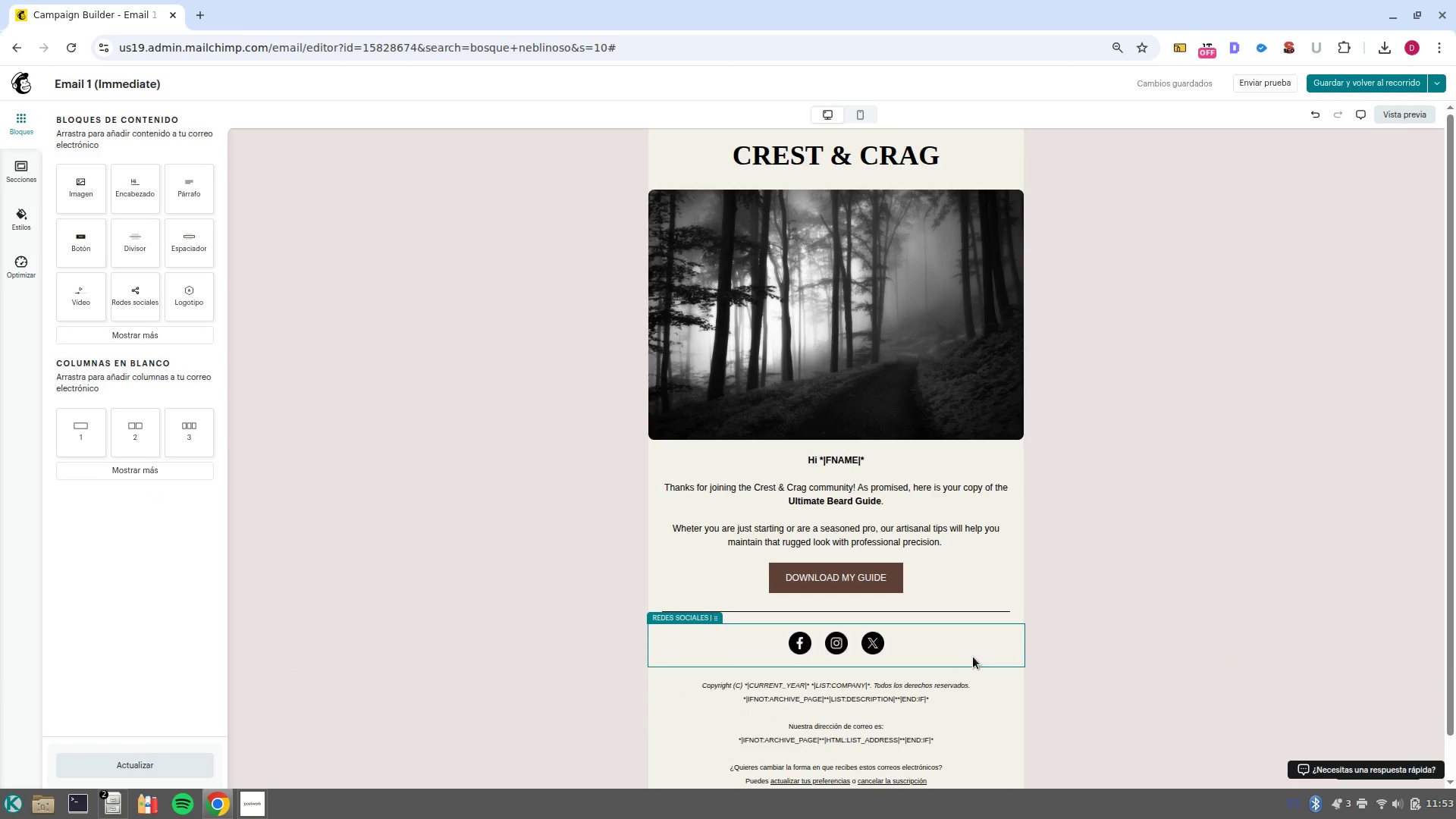 
wait(10.32)
 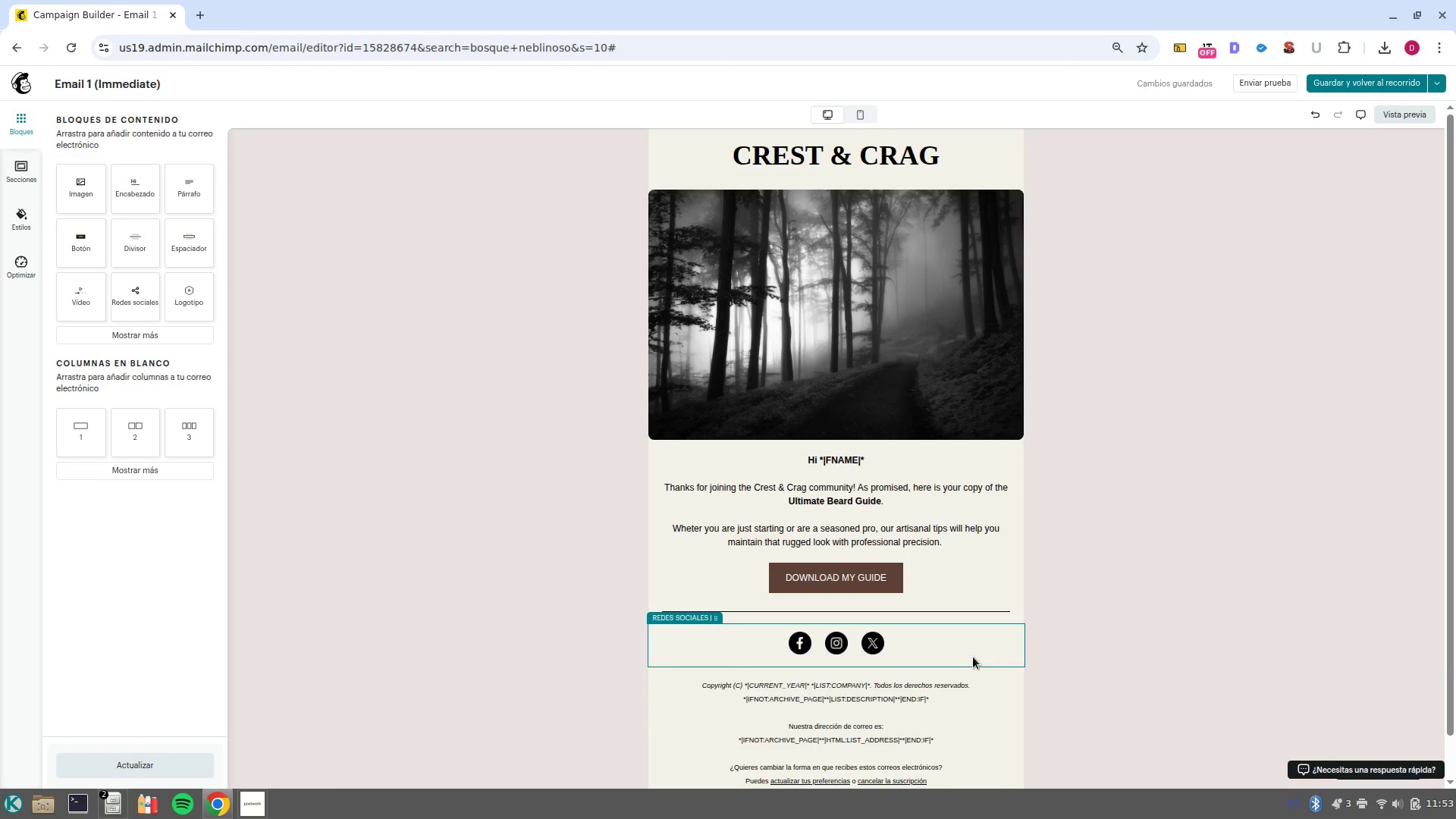 
scroll: coordinate [1295, 532], scroll_direction: up, amount: 4.0
 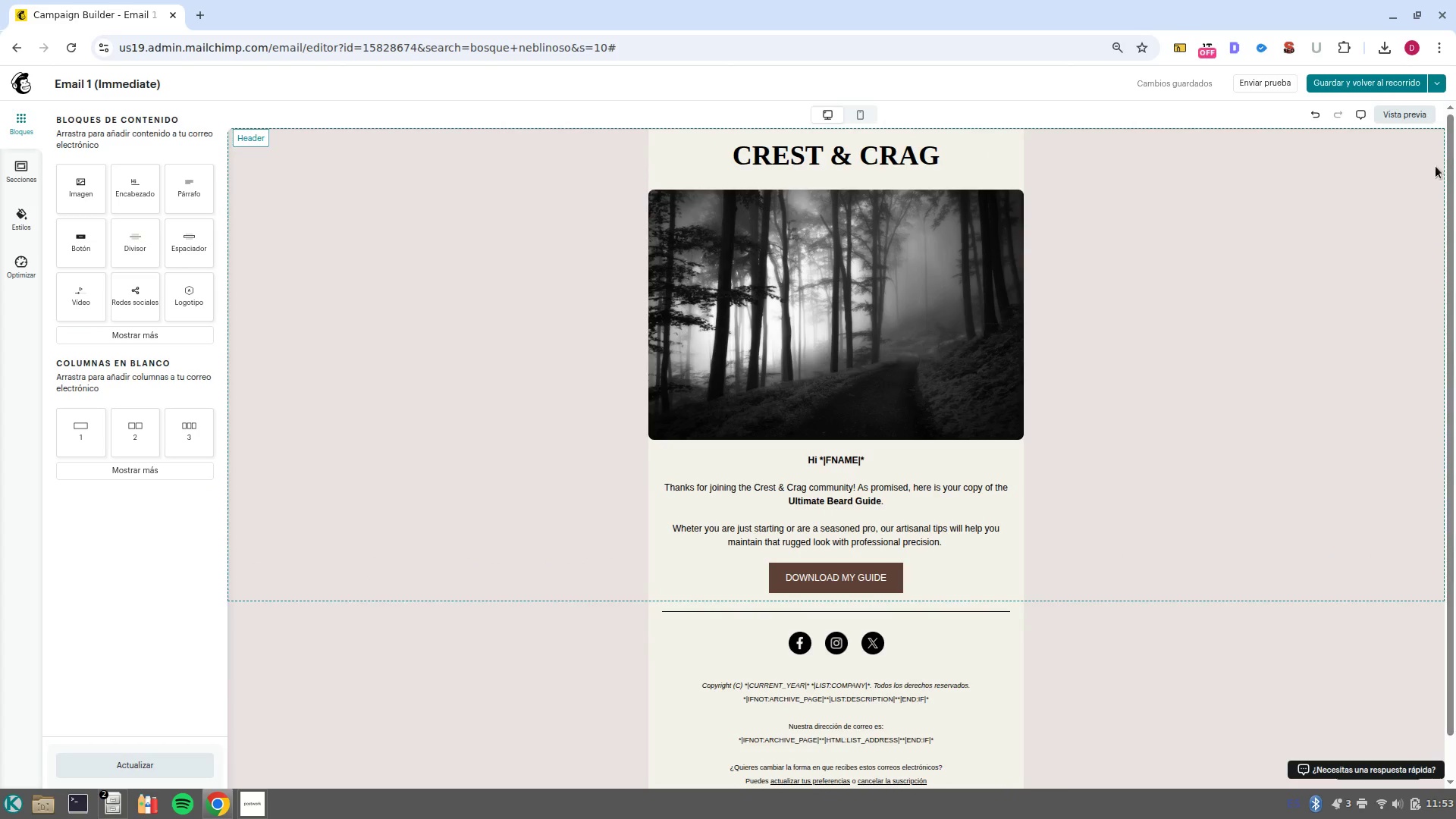 
wait(6.52)
 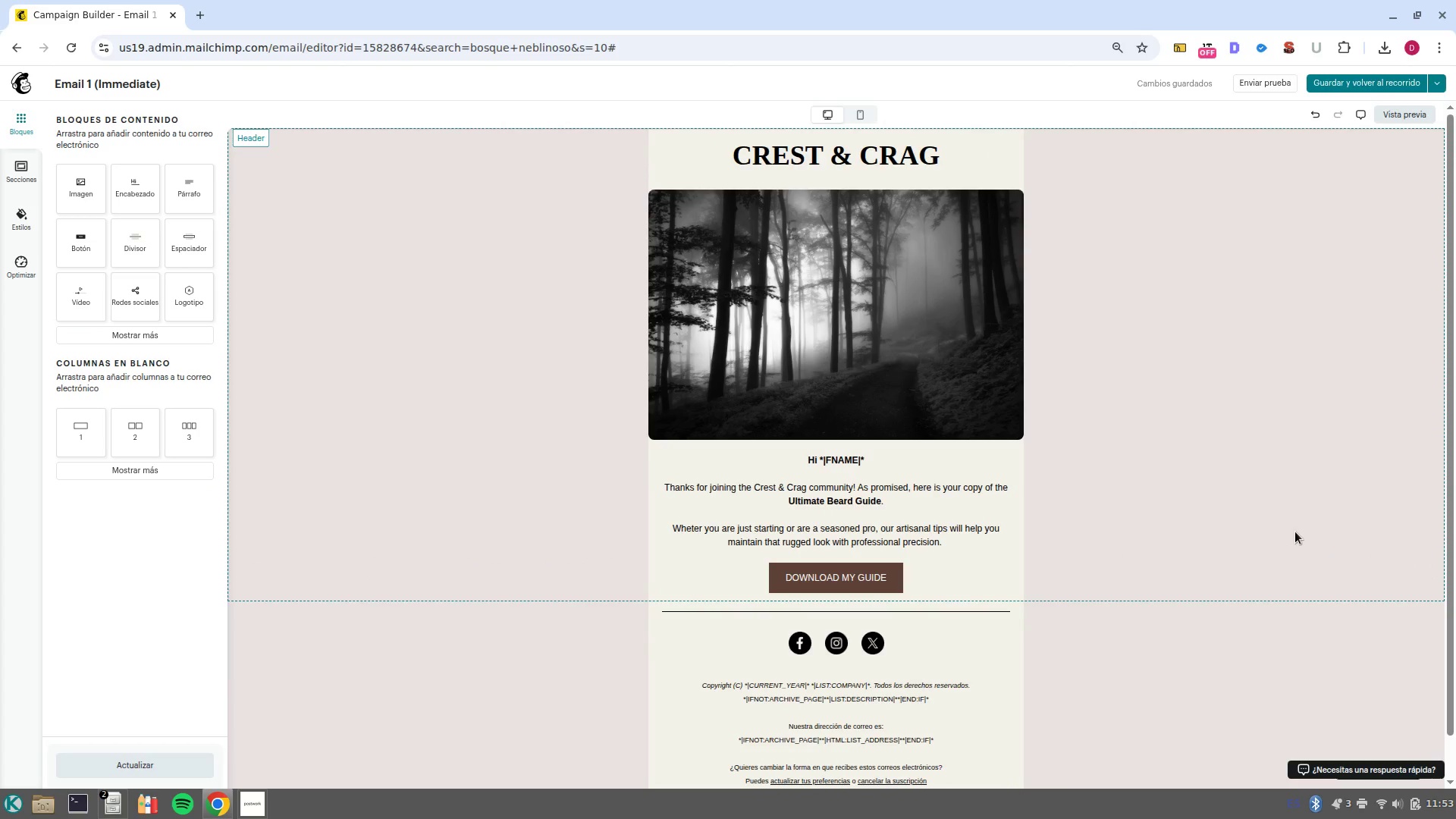 
left_click([1398, 133])
 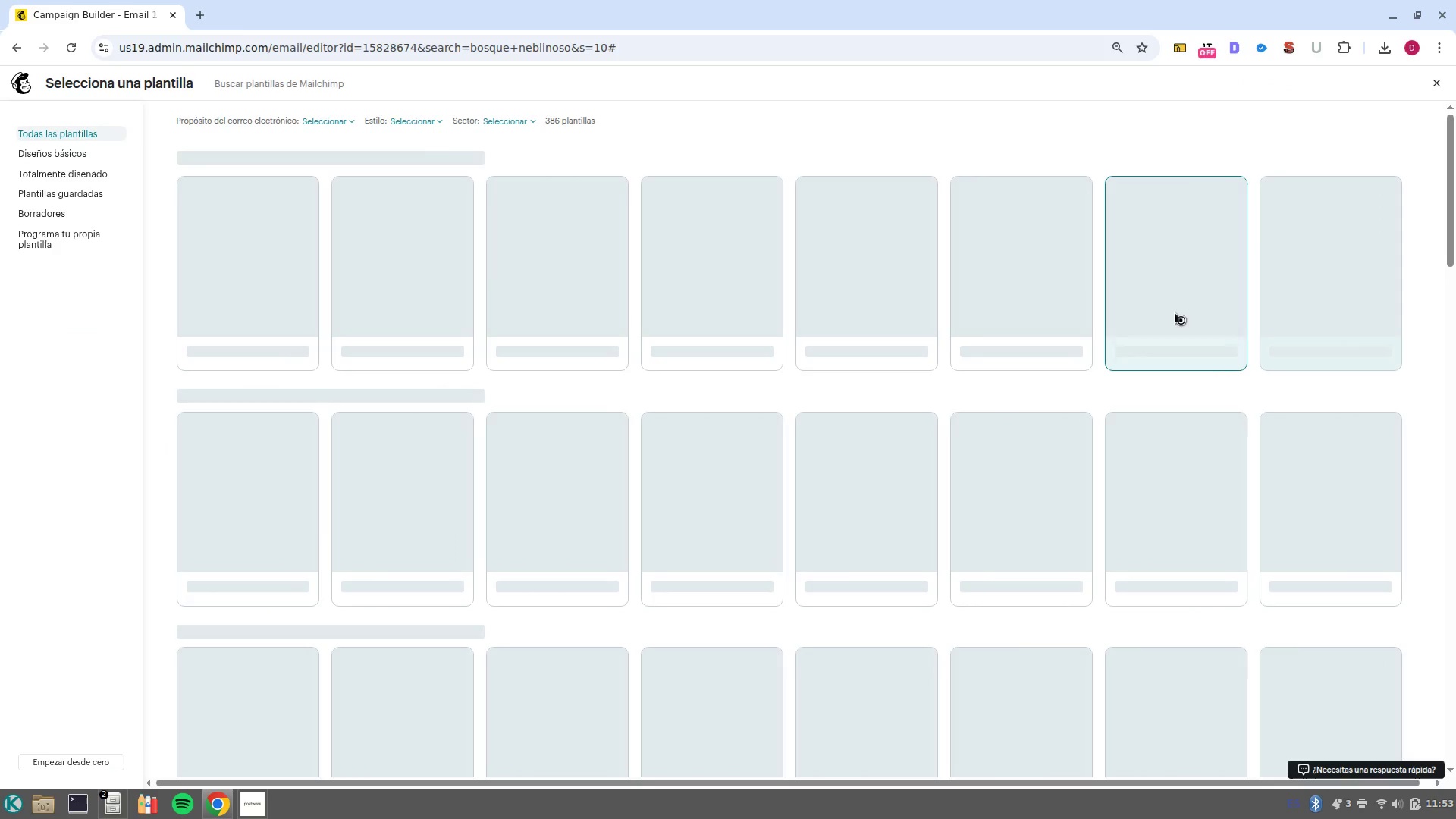 
left_click([27, 49])
 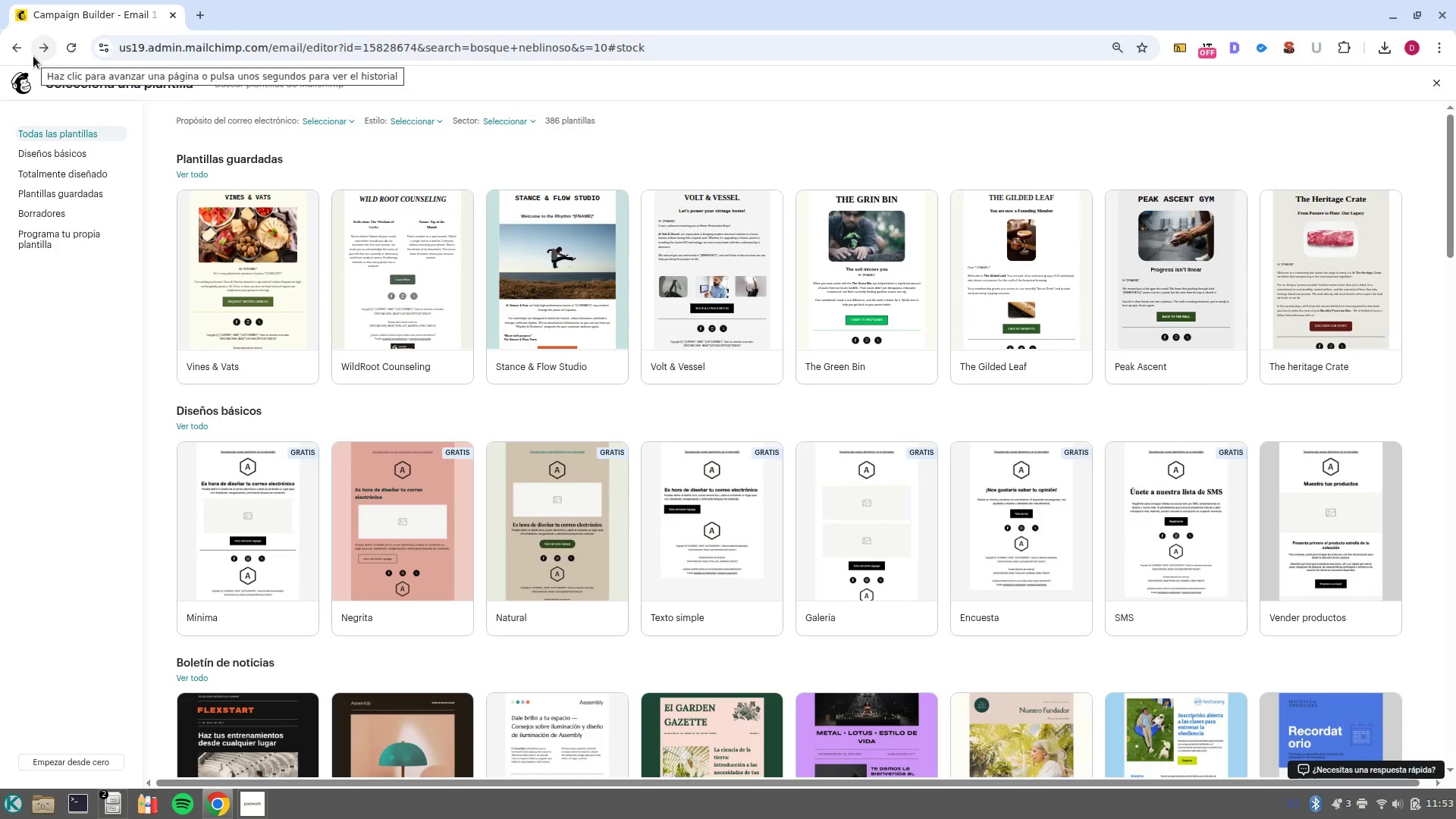 
wait(14.39)
 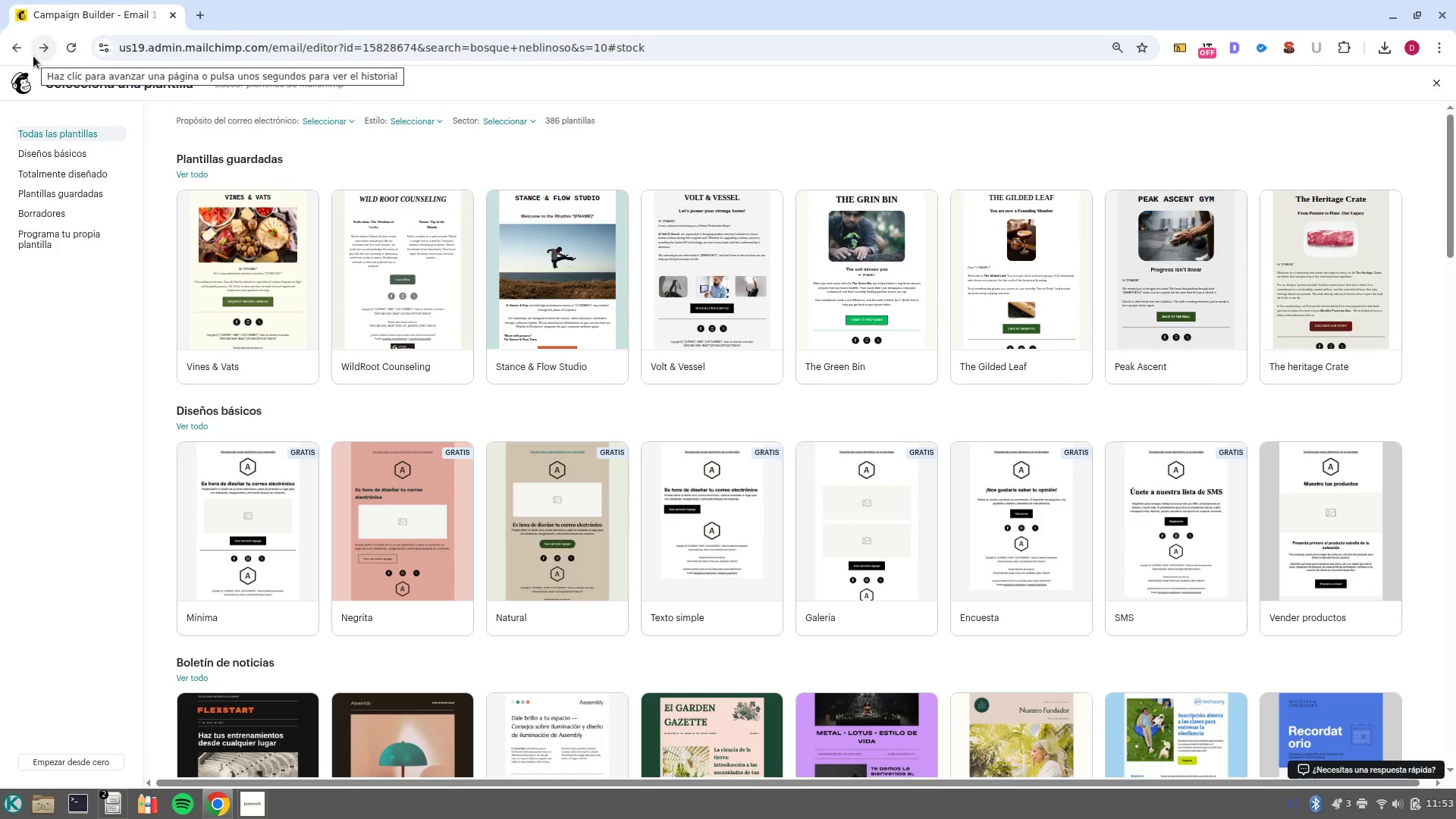 
left_click([21, 54])
 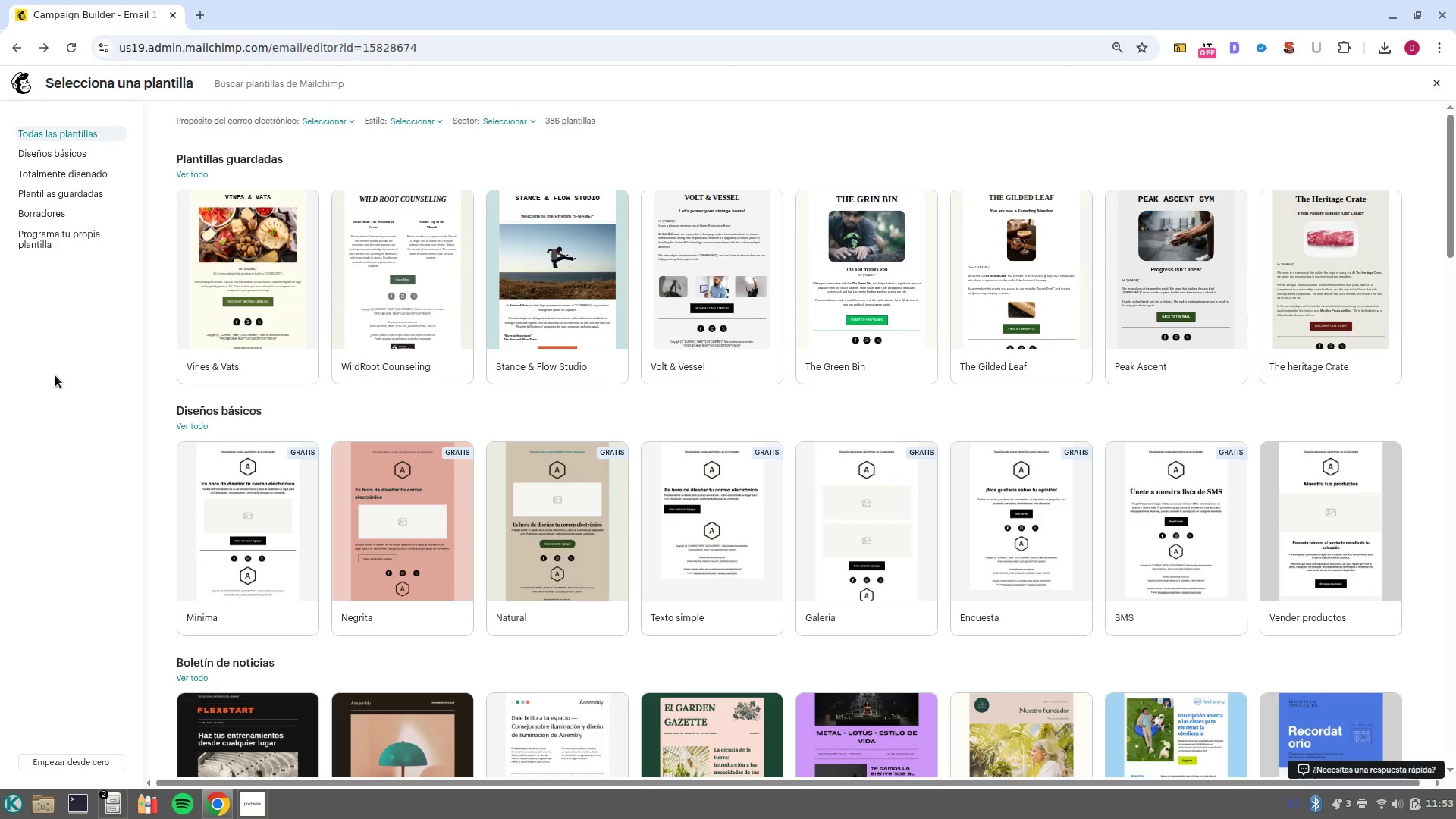 
wait(7.47)
 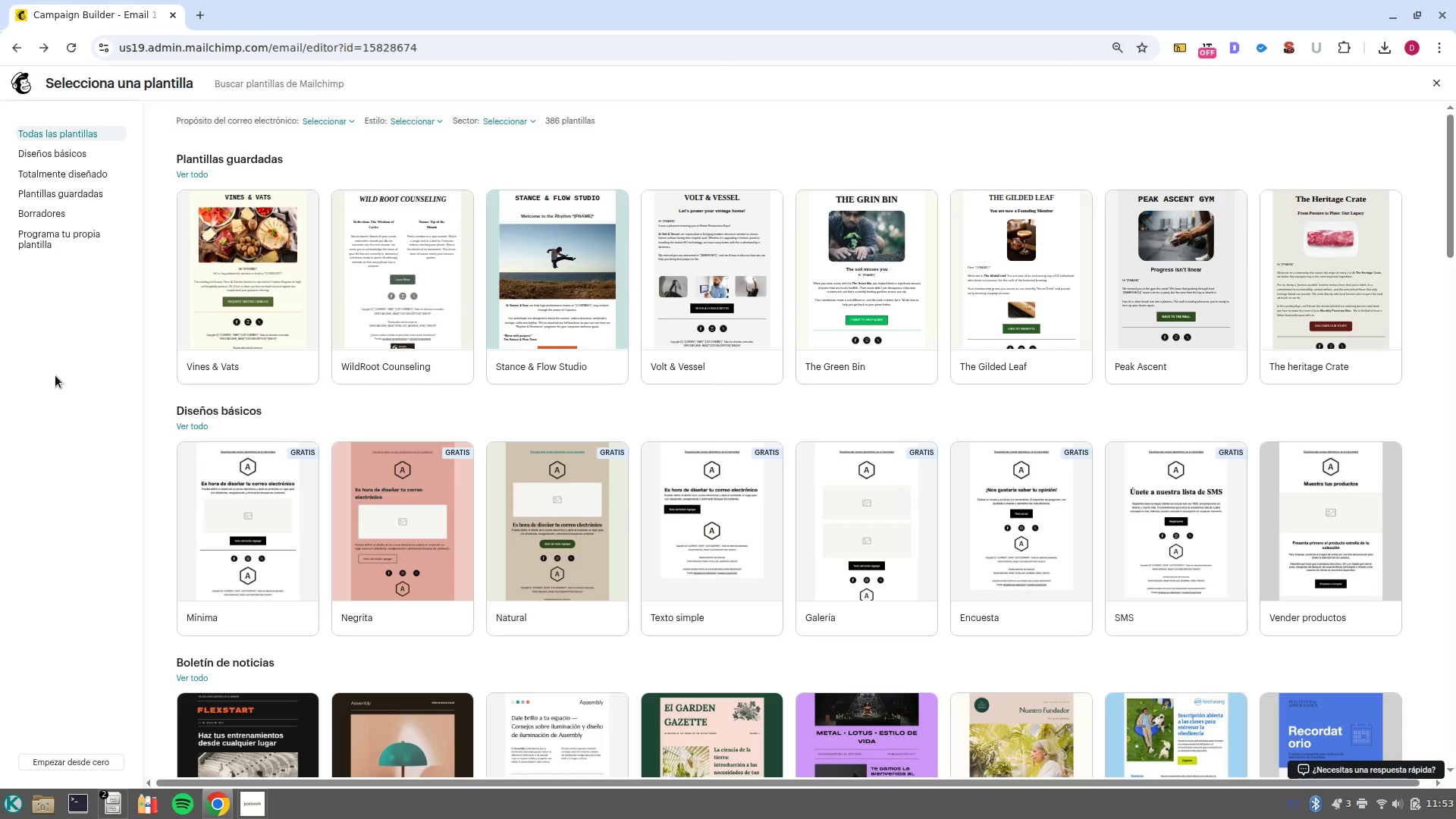 
left_click([17, 49])
 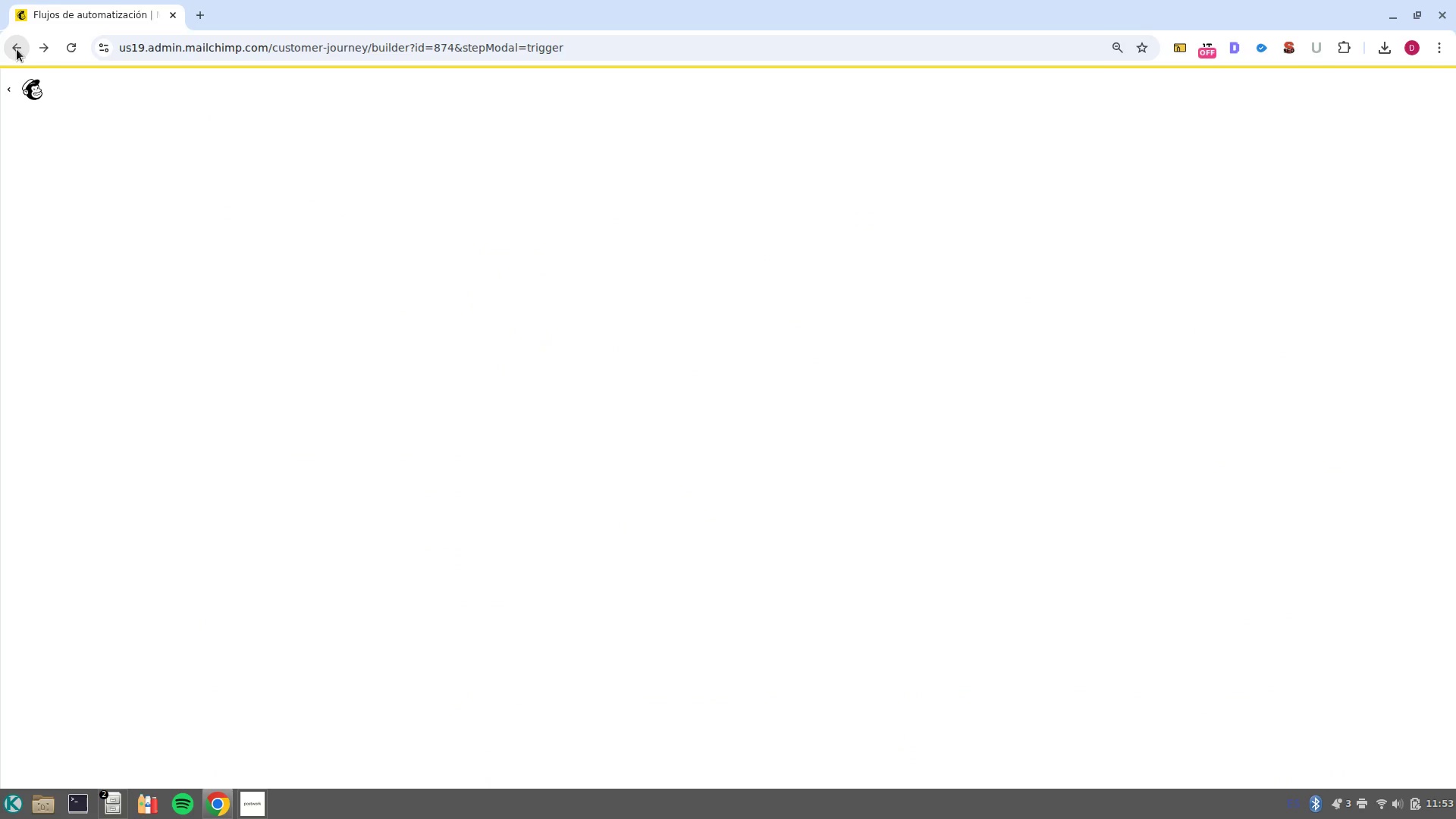 
left_click([17, 49])
 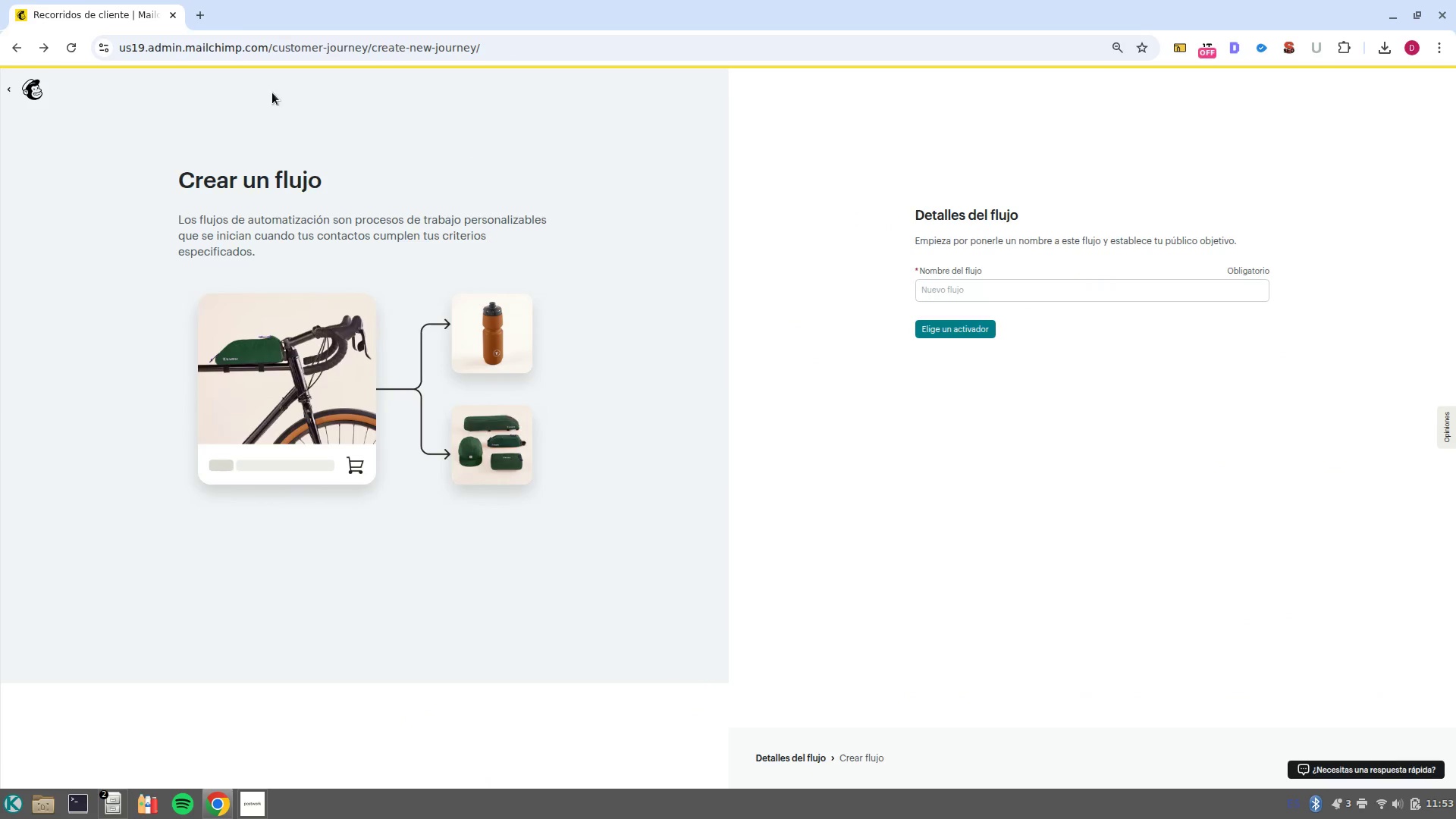 
left_click([27, 93])
 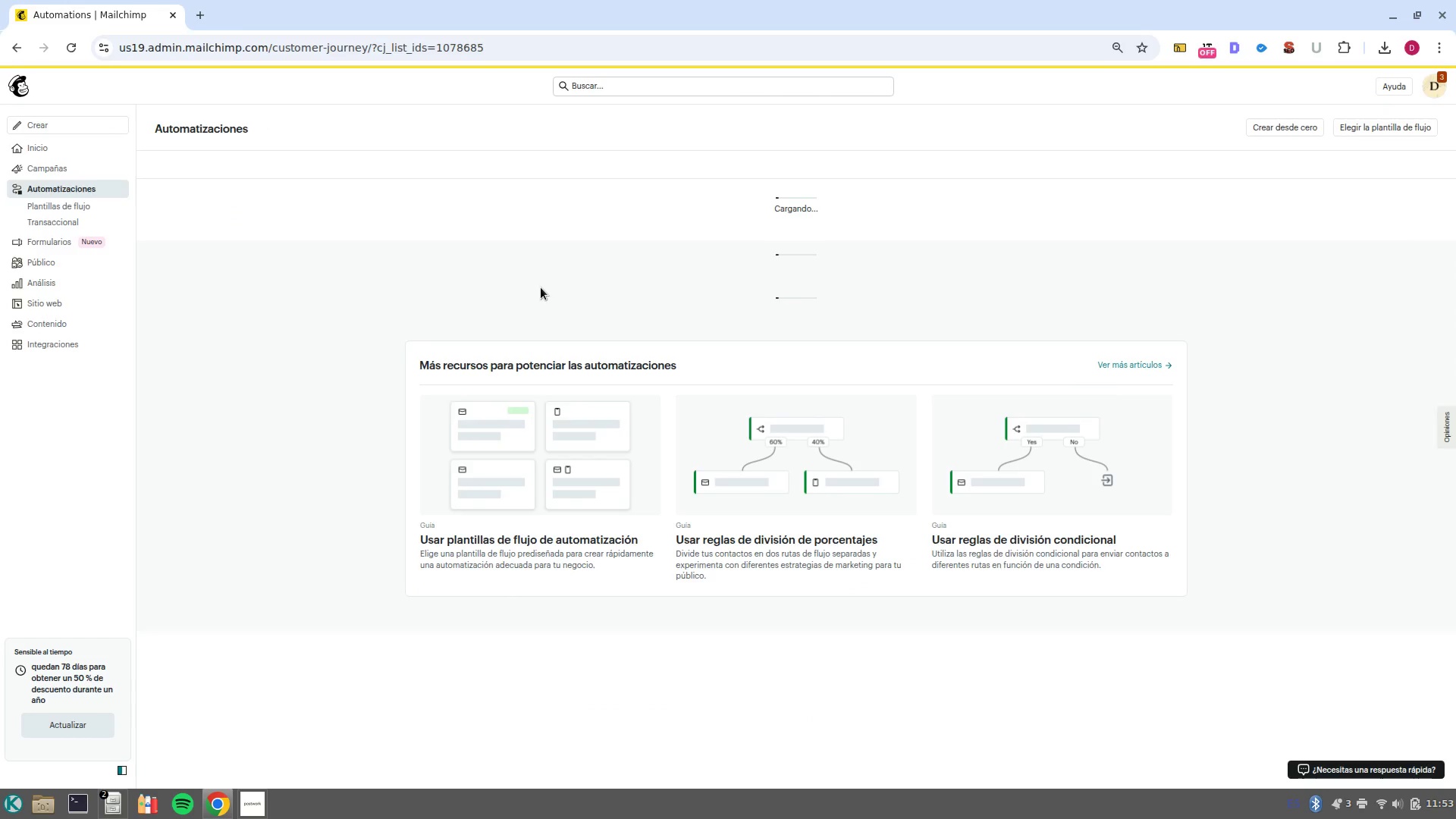 
left_click([490, 275])
 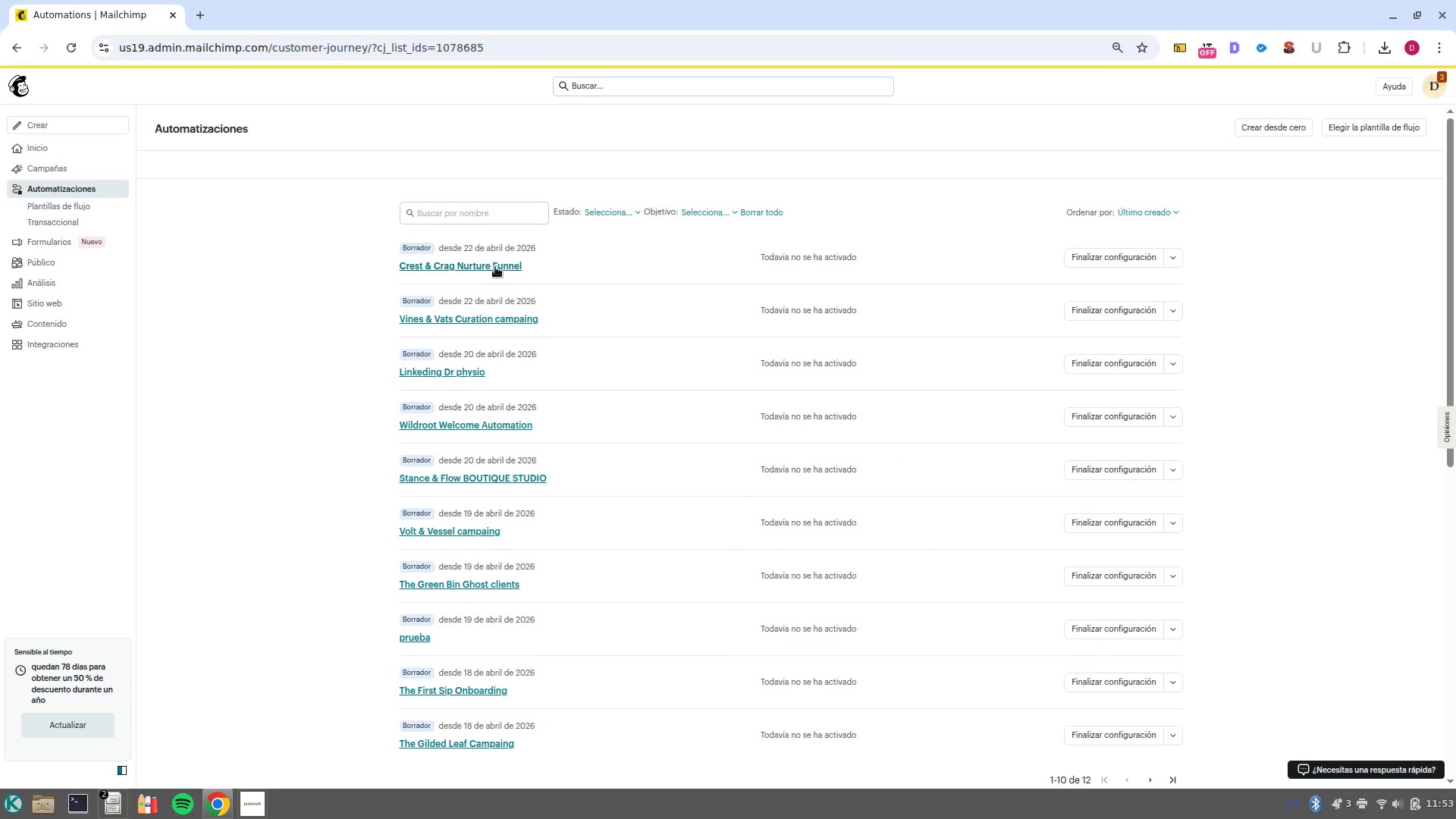 
left_click([495, 265])
 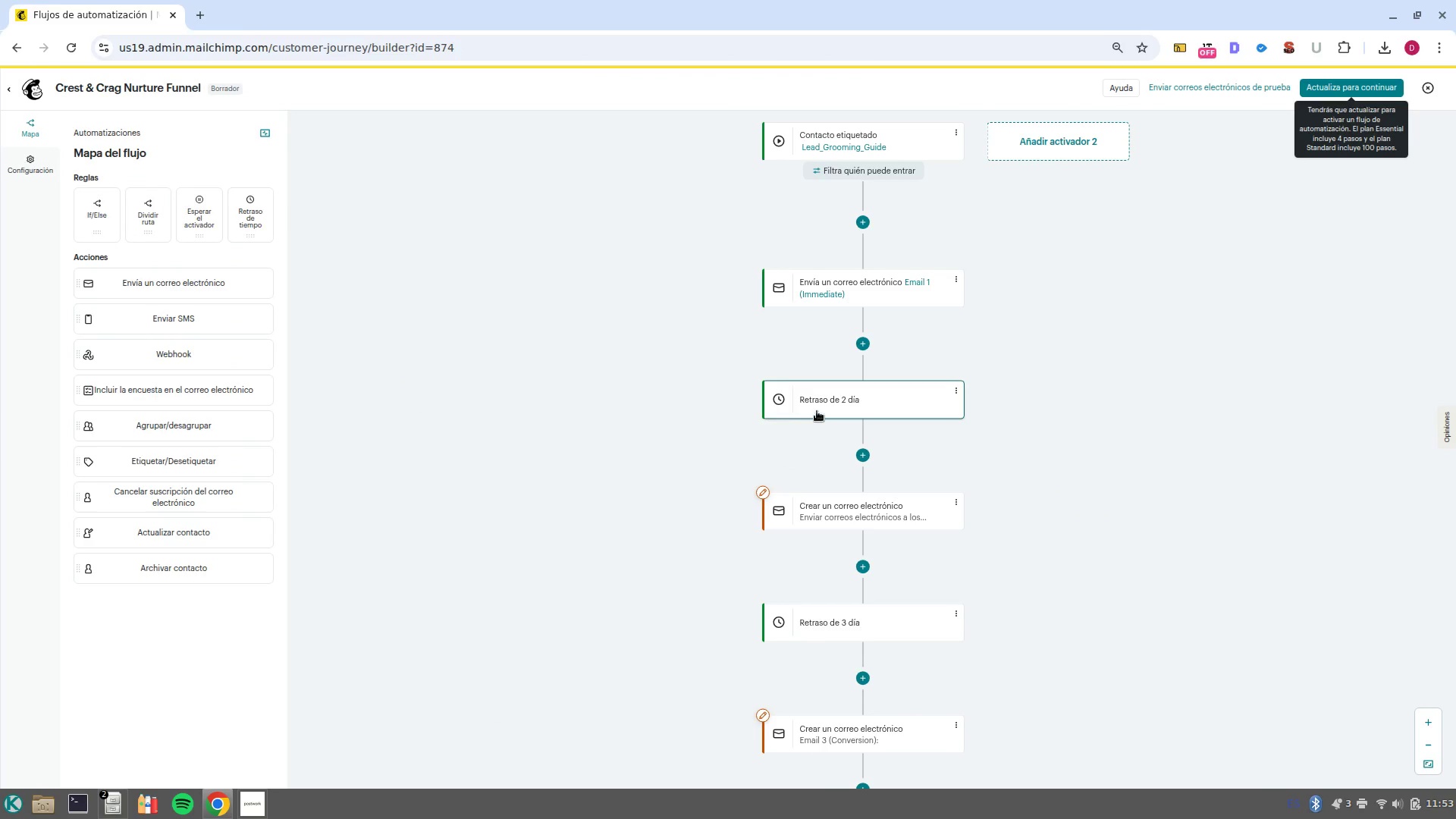 
wait(7.89)
 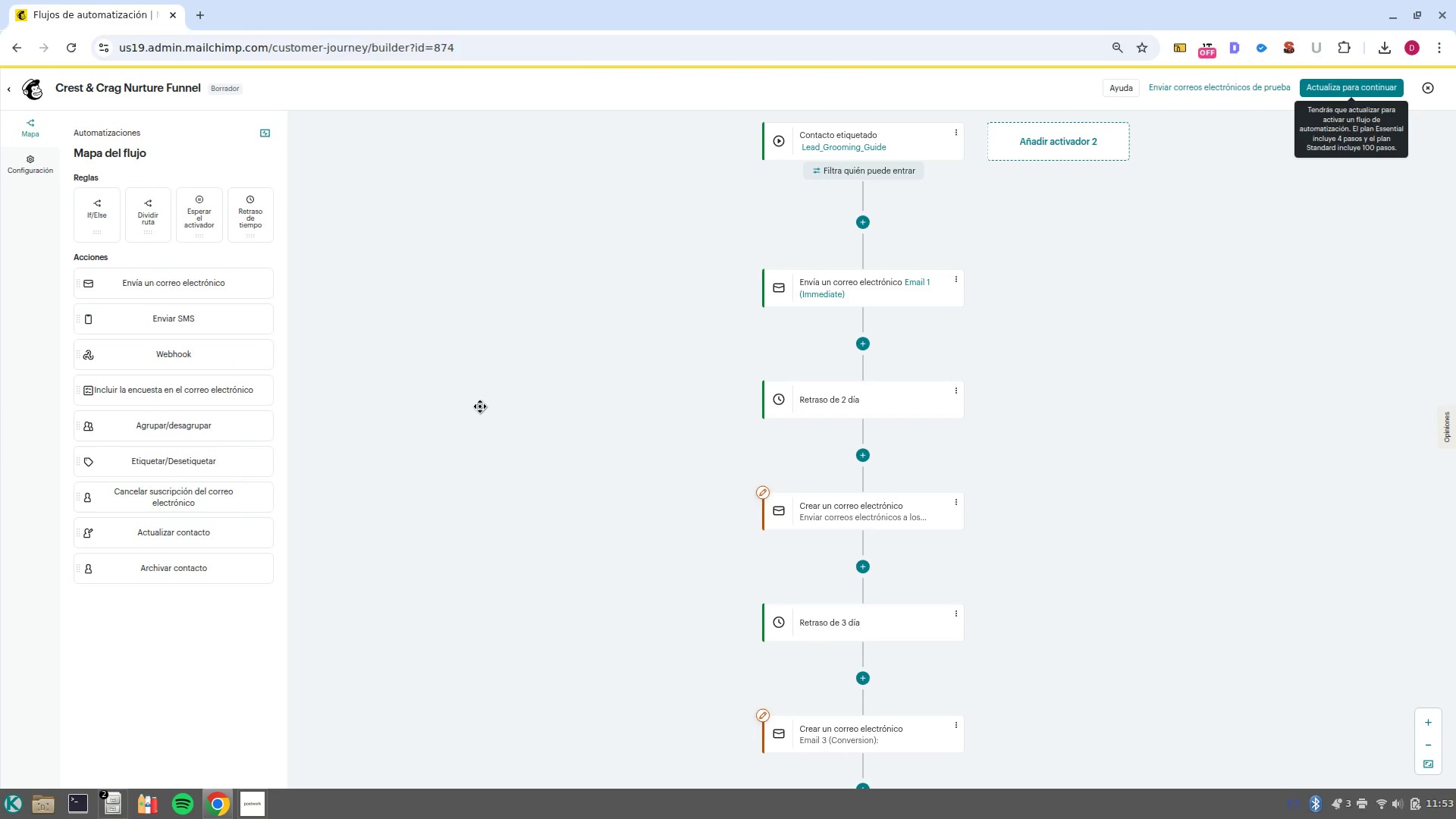 
left_click([856, 306])
 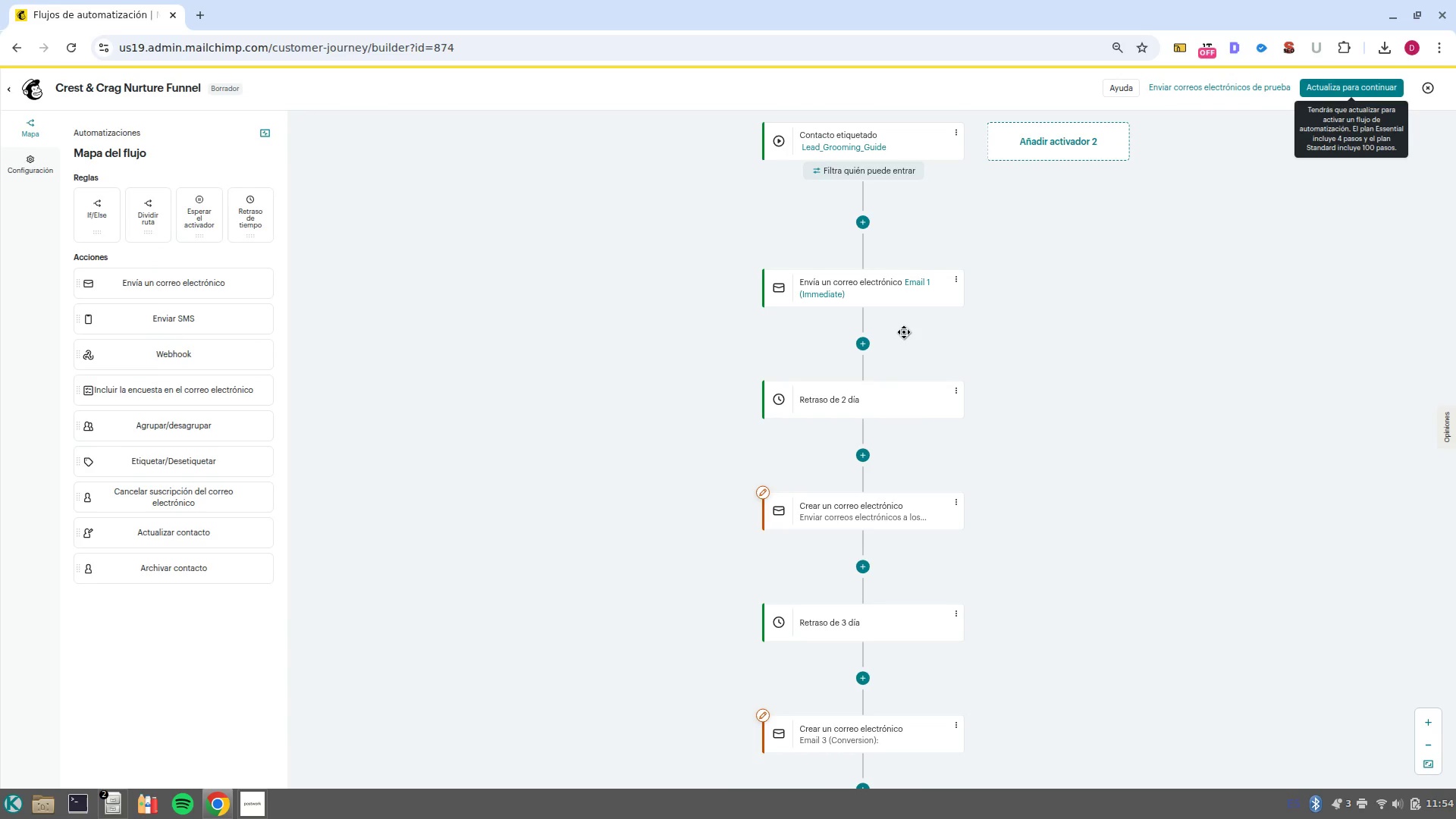 
left_click([885, 295])
 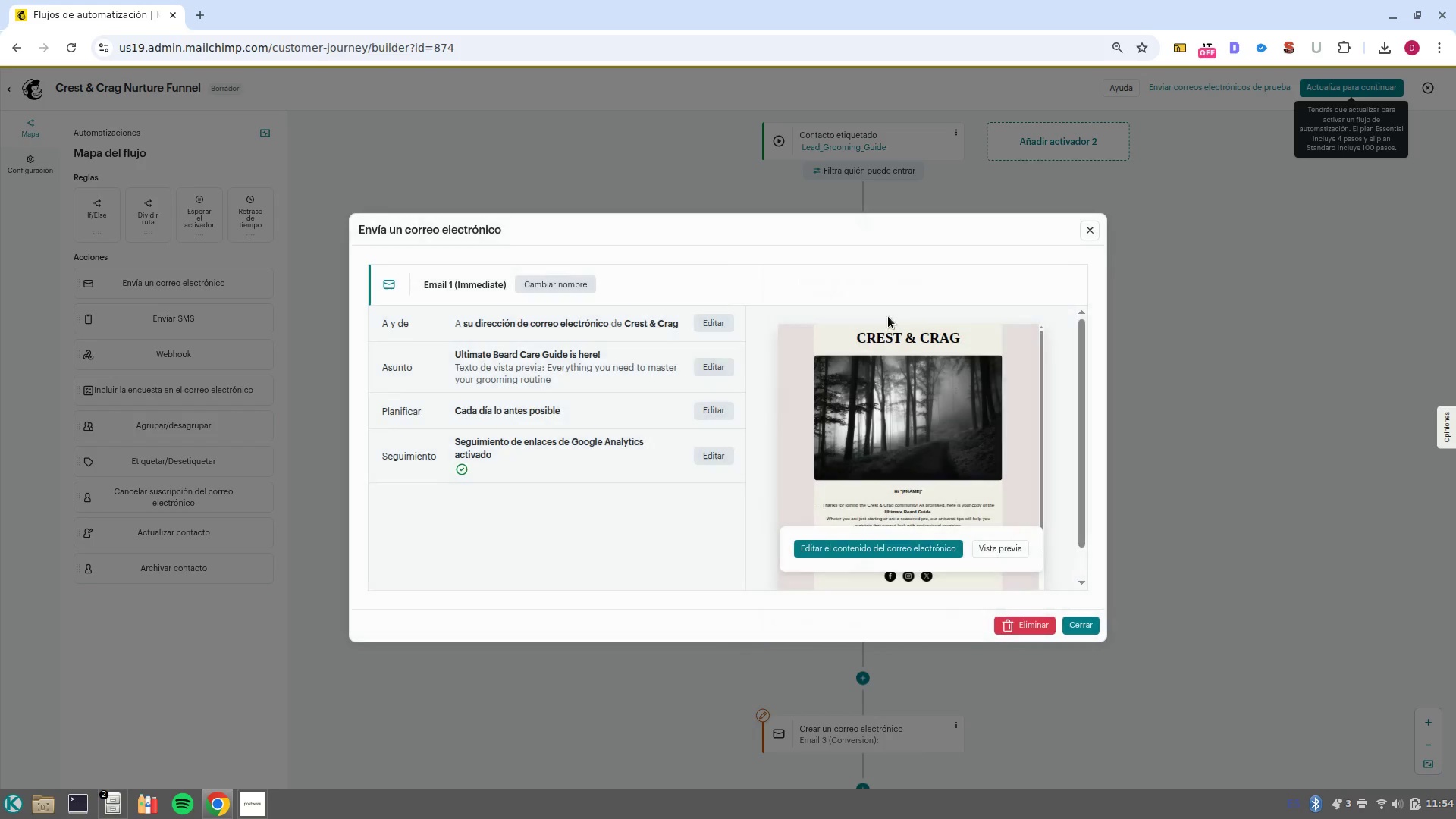 
left_click([908, 447])
 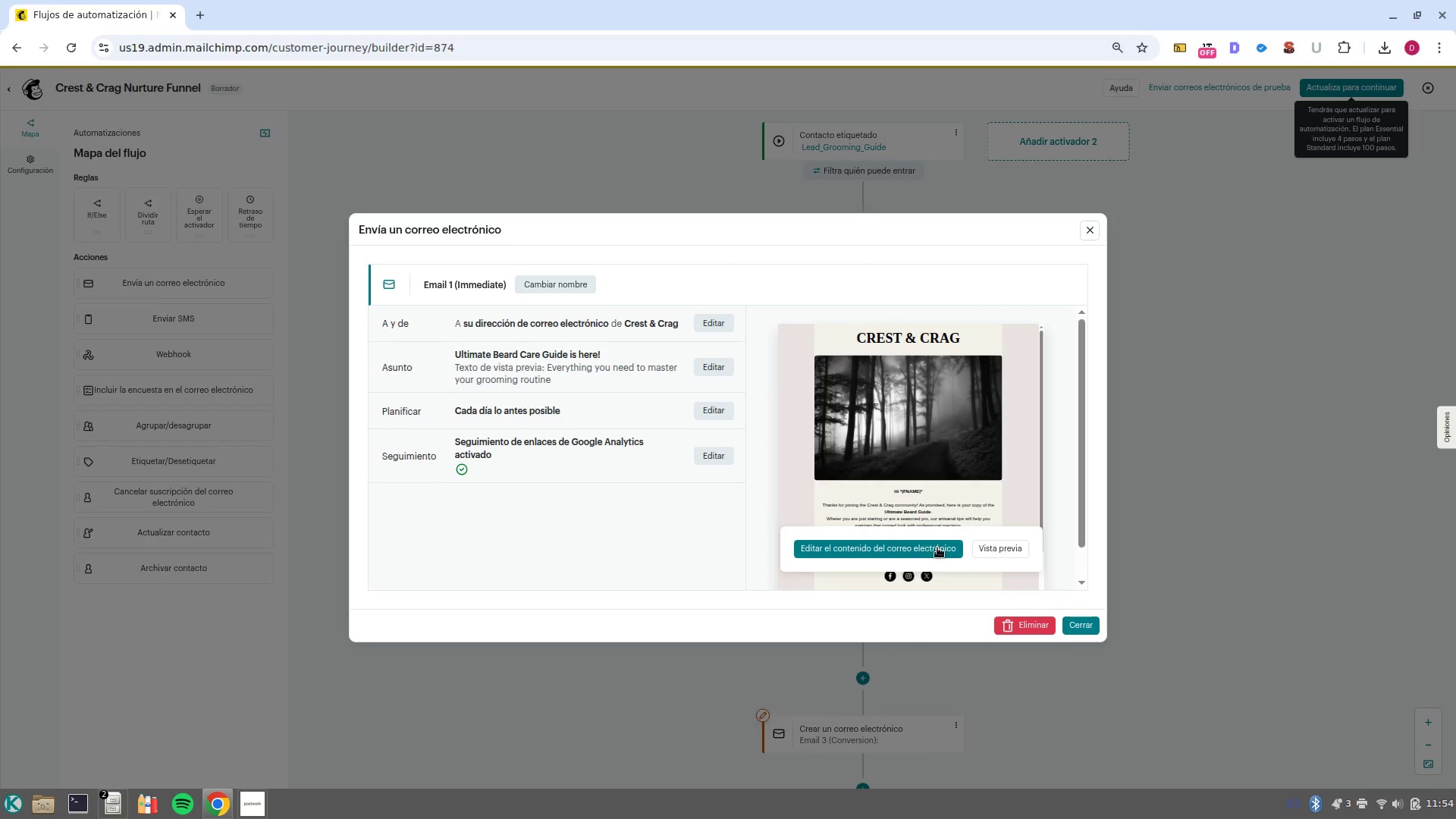 
left_click([937, 548])
 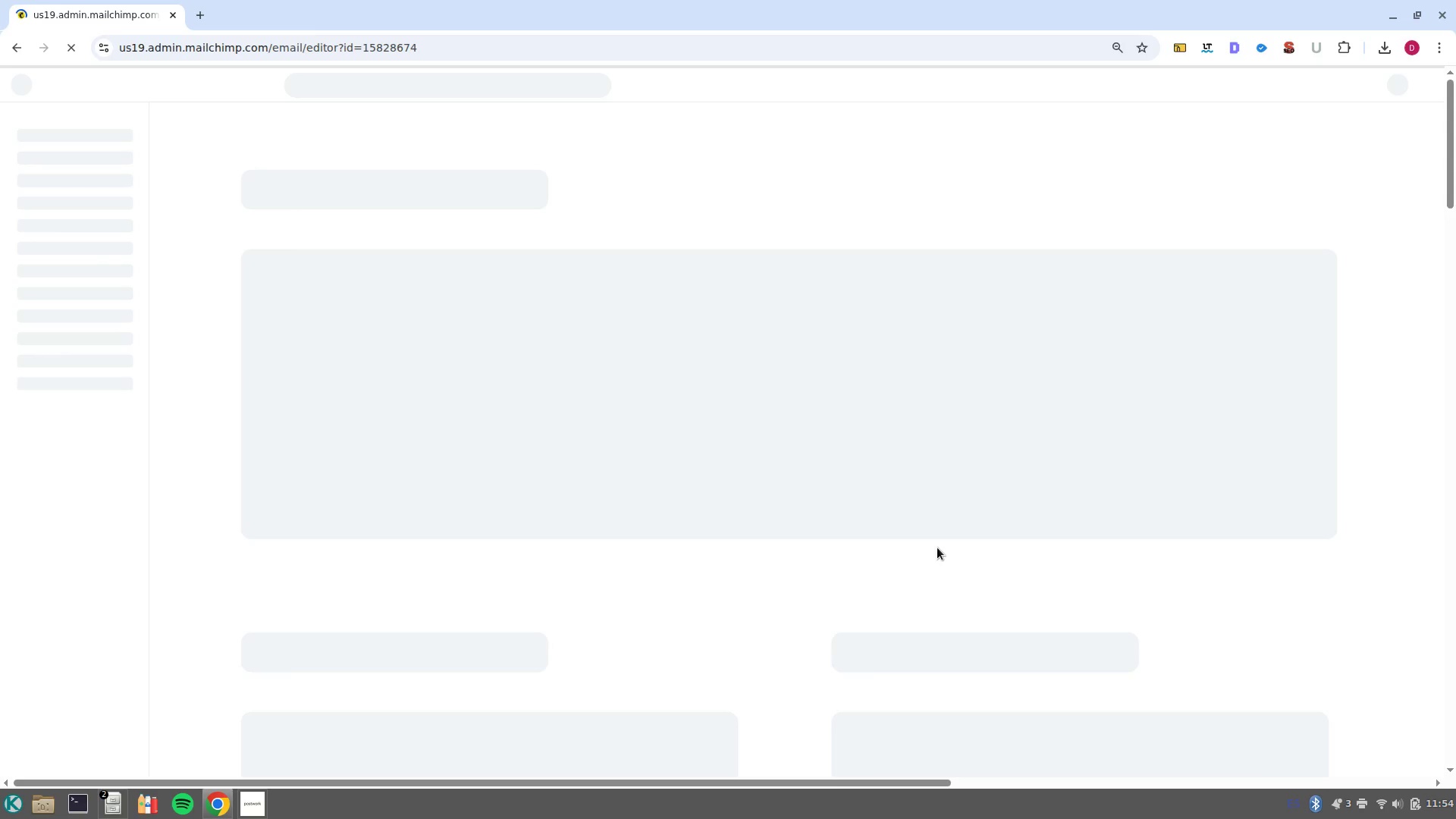 
wait(9.53)
 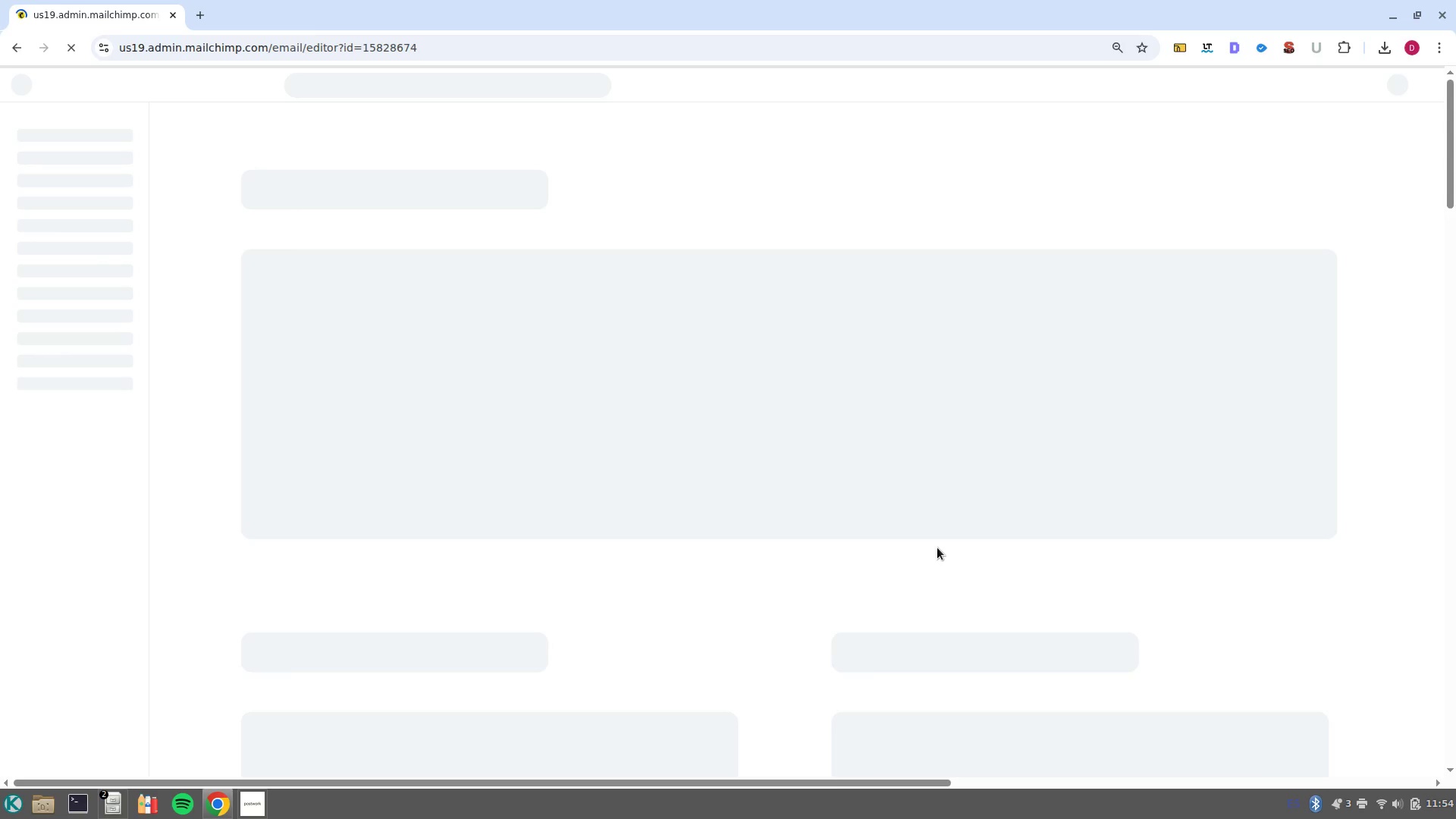 
left_click([1445, 87])
 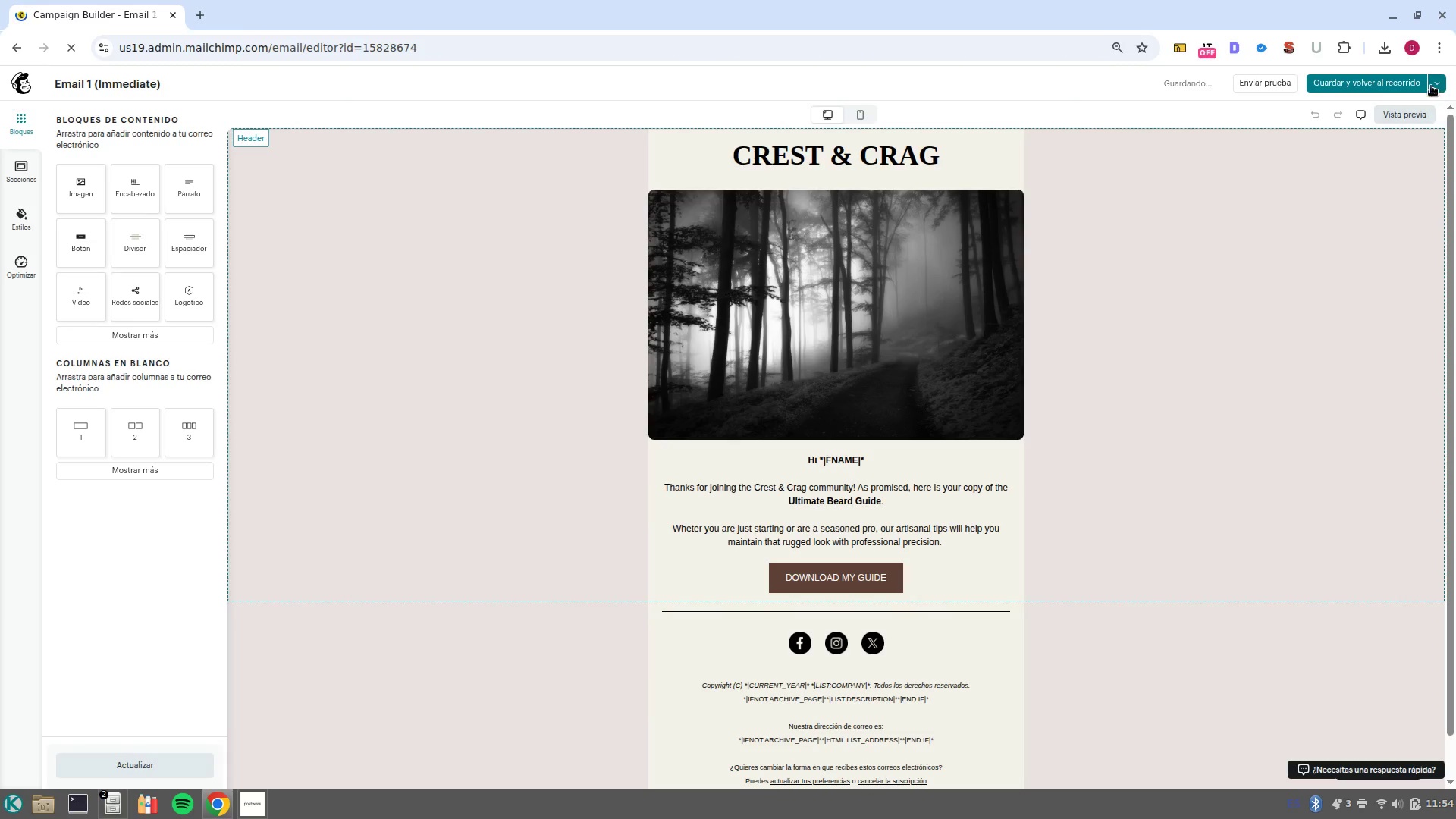 
left_click([1432, 89])
 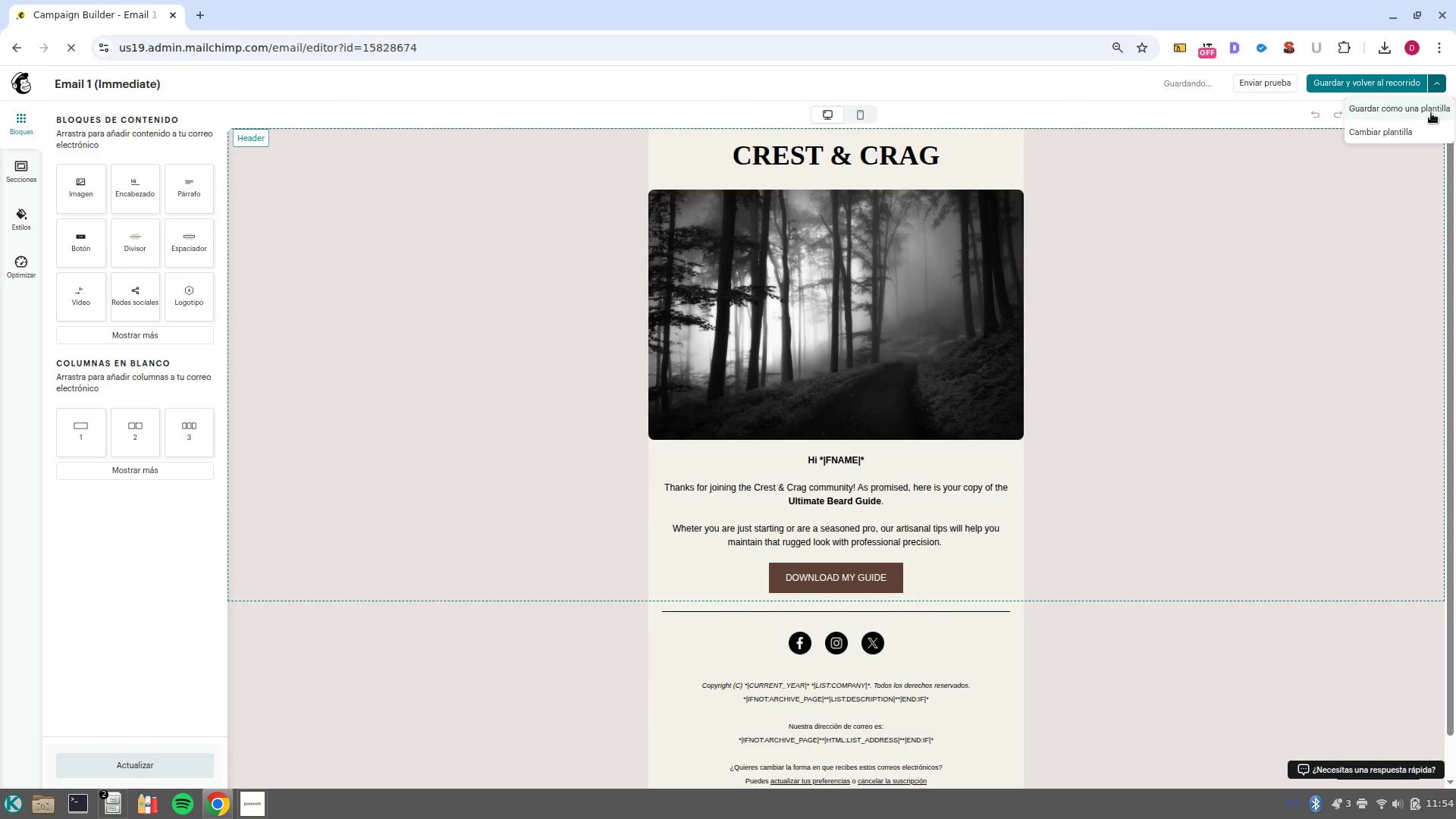 
left_click([1431, 118])
 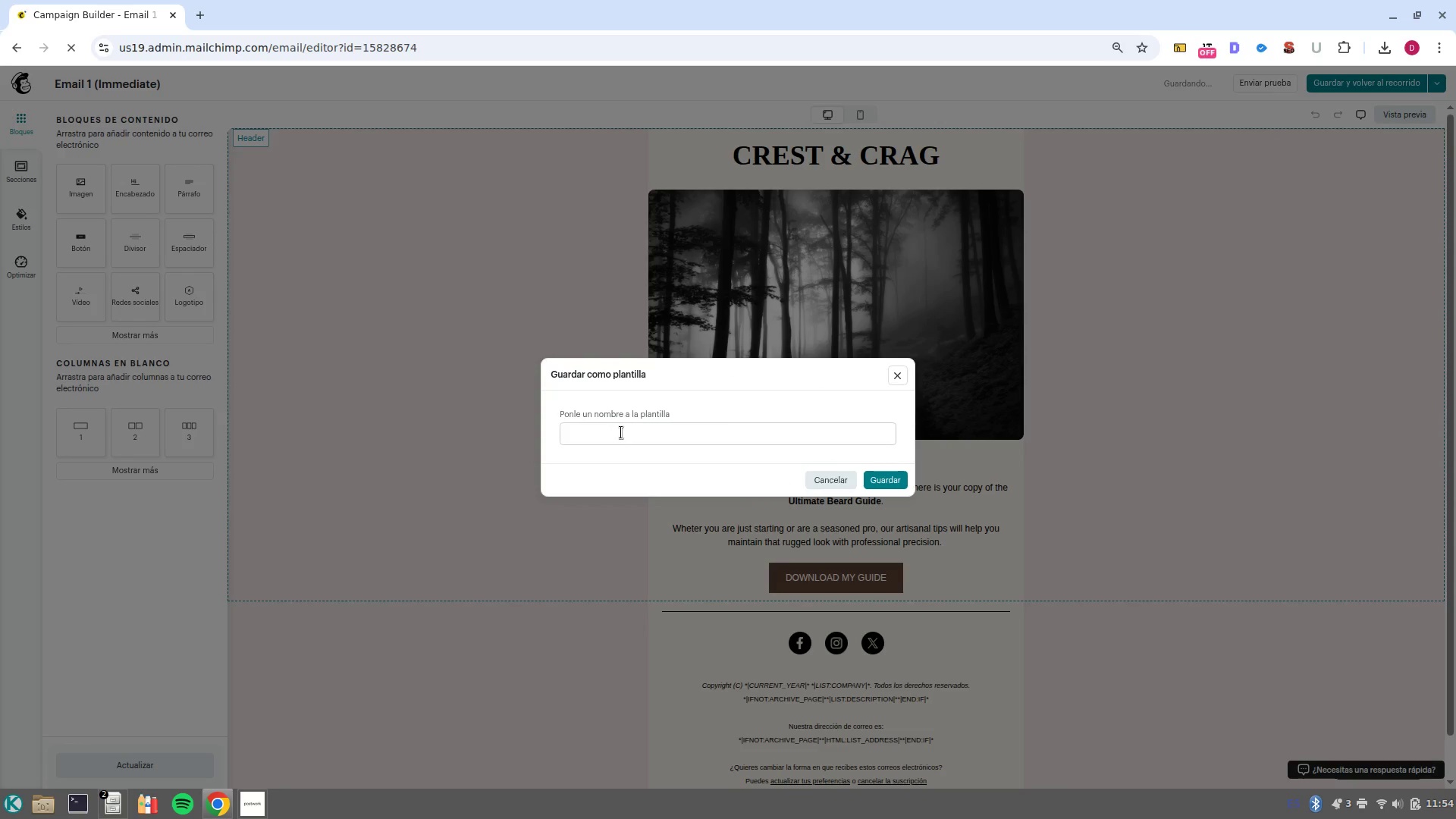 
left_click([663, 439])
 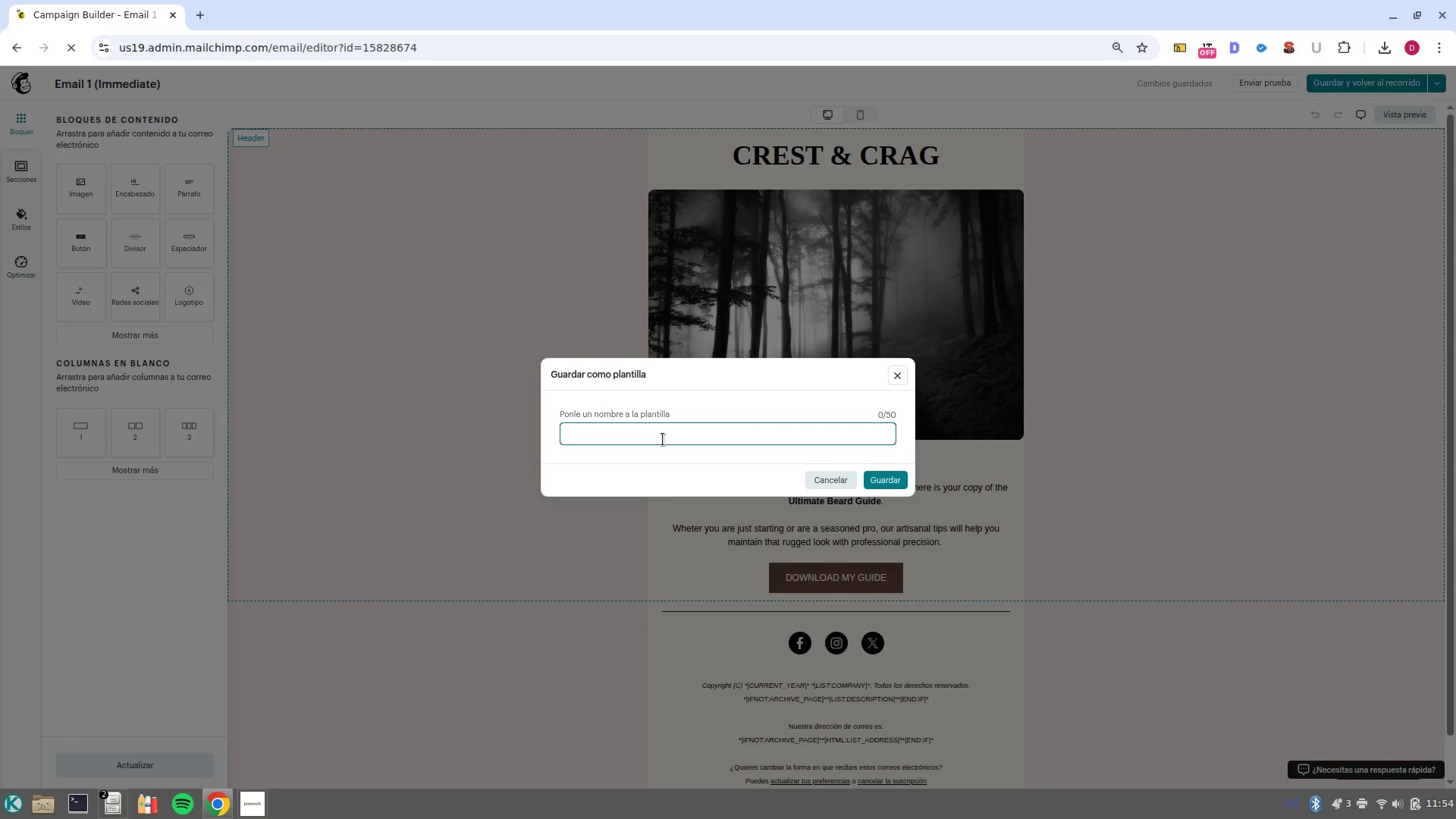 
key(Control+V)
 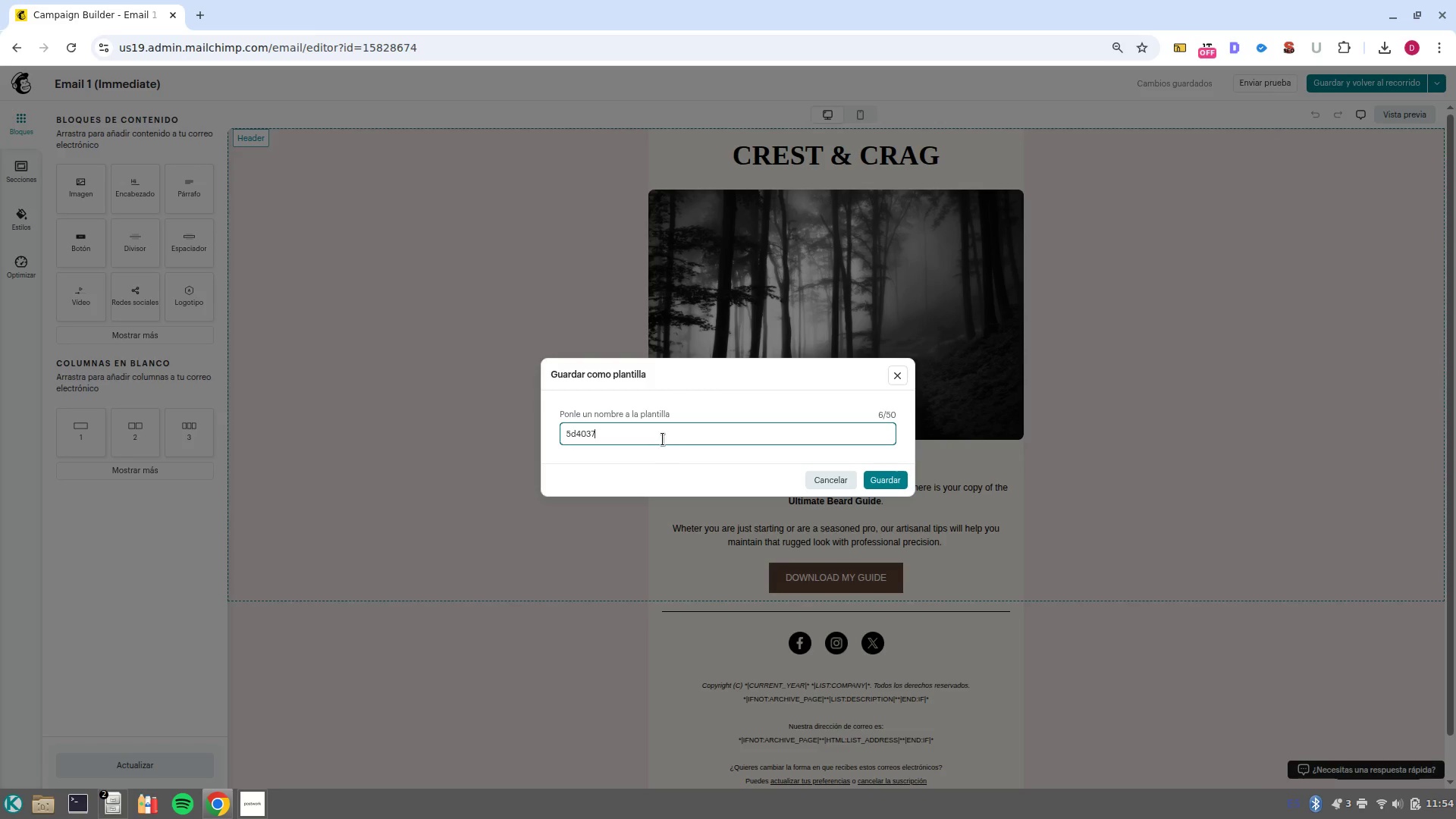 
key(Control+Z)
 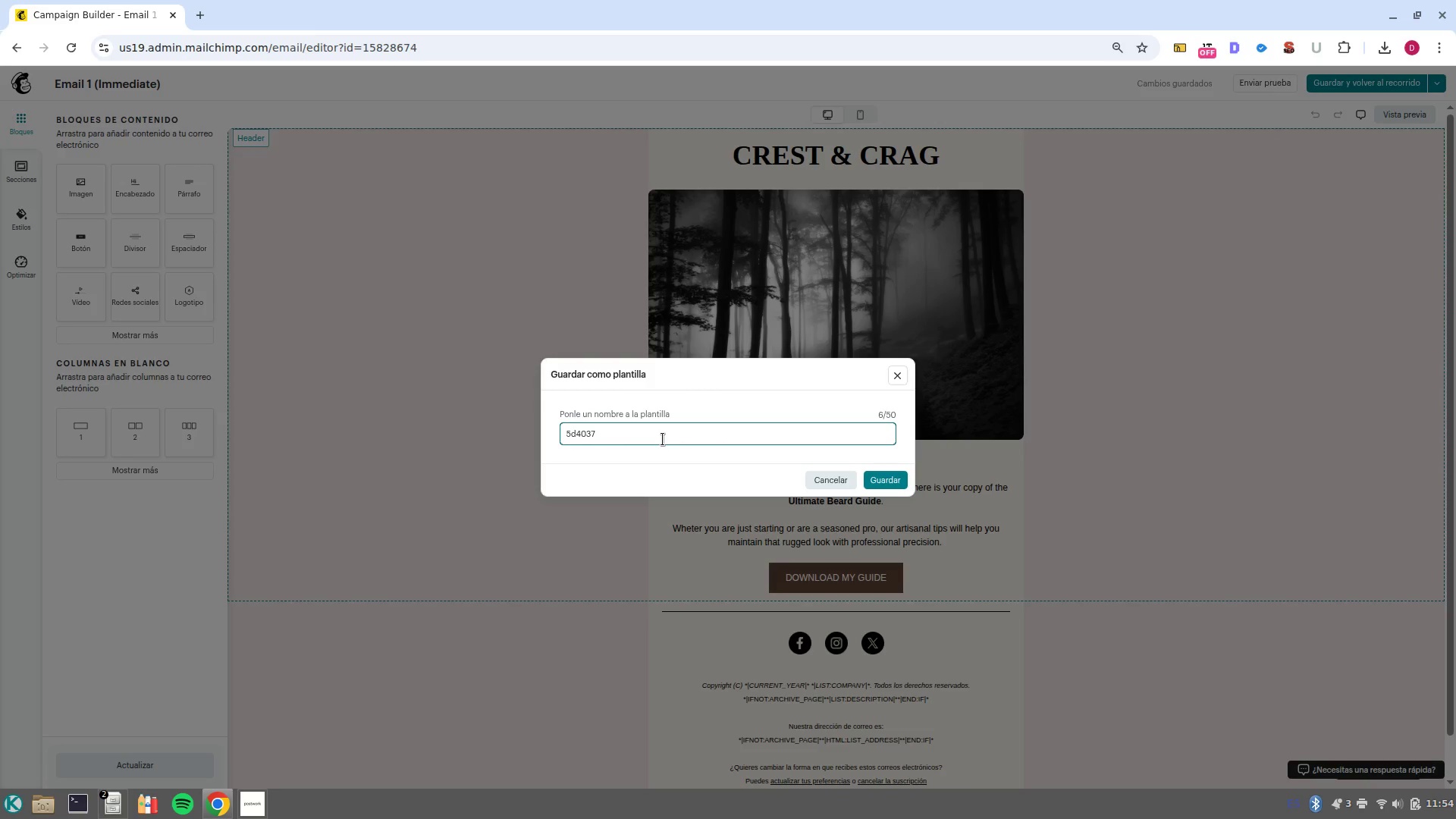 
key(Control+Backspace)
 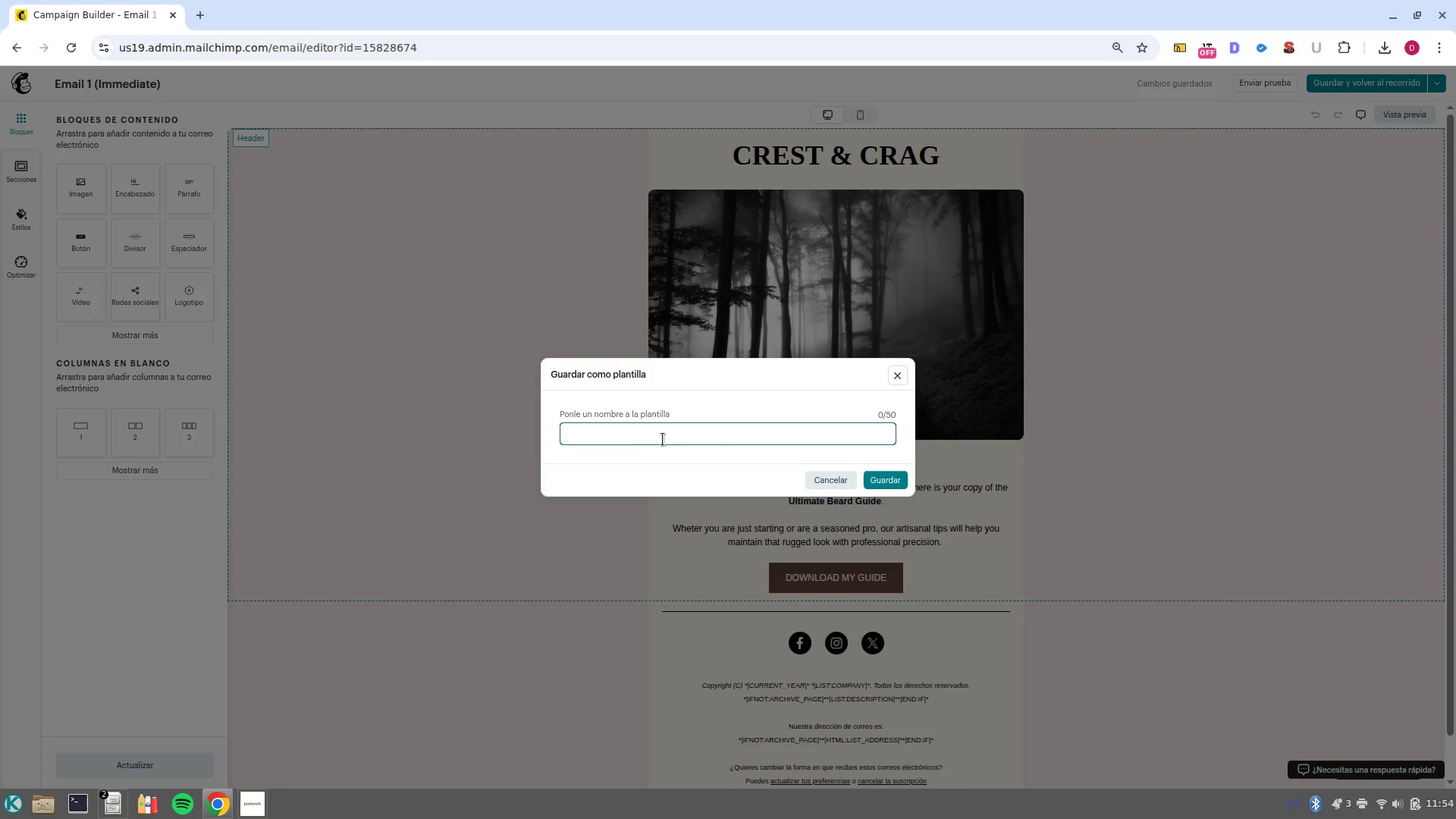 
key(Control+Backspace)
 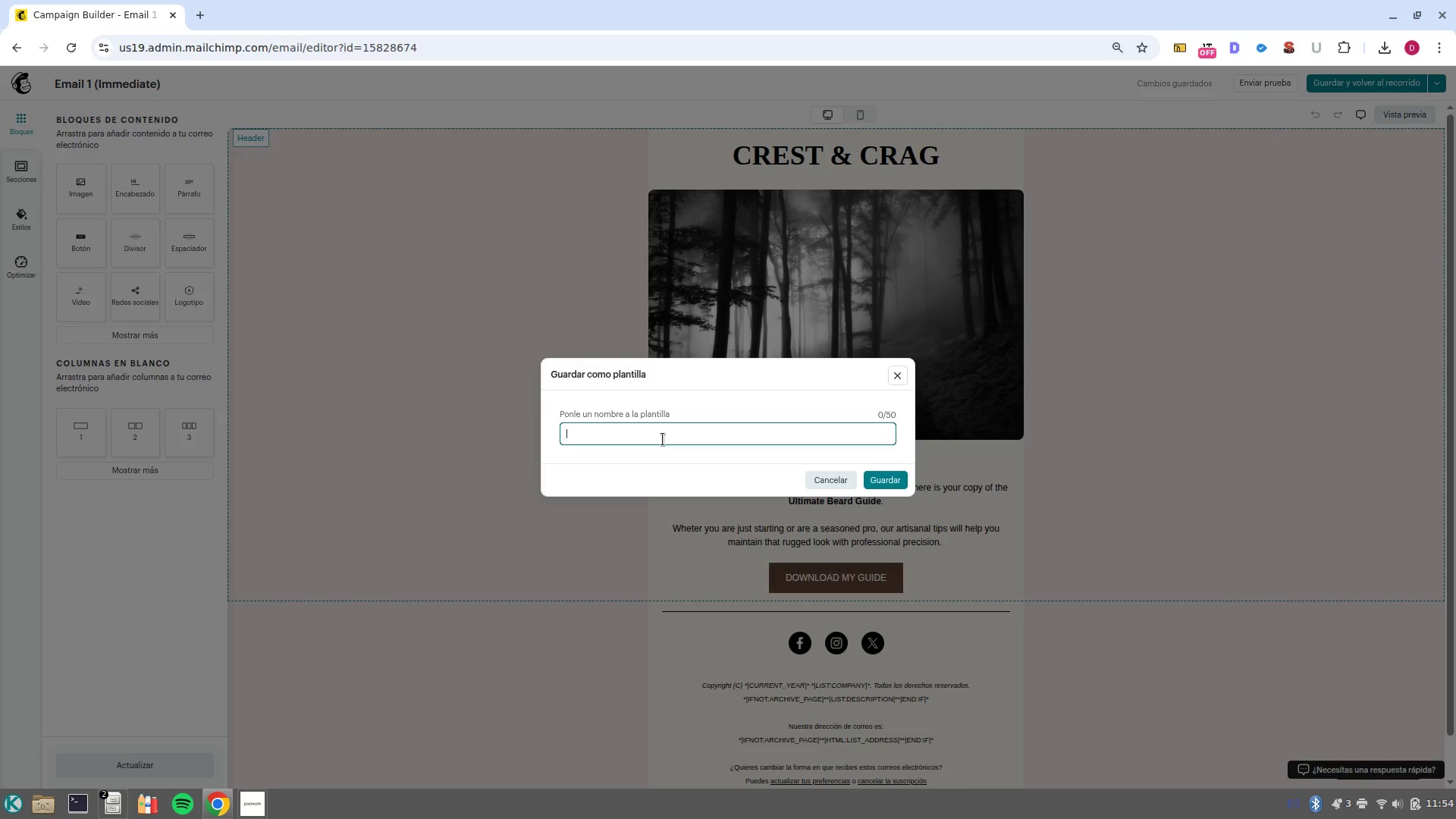 
type(CREST 6)
key(Backspace)
 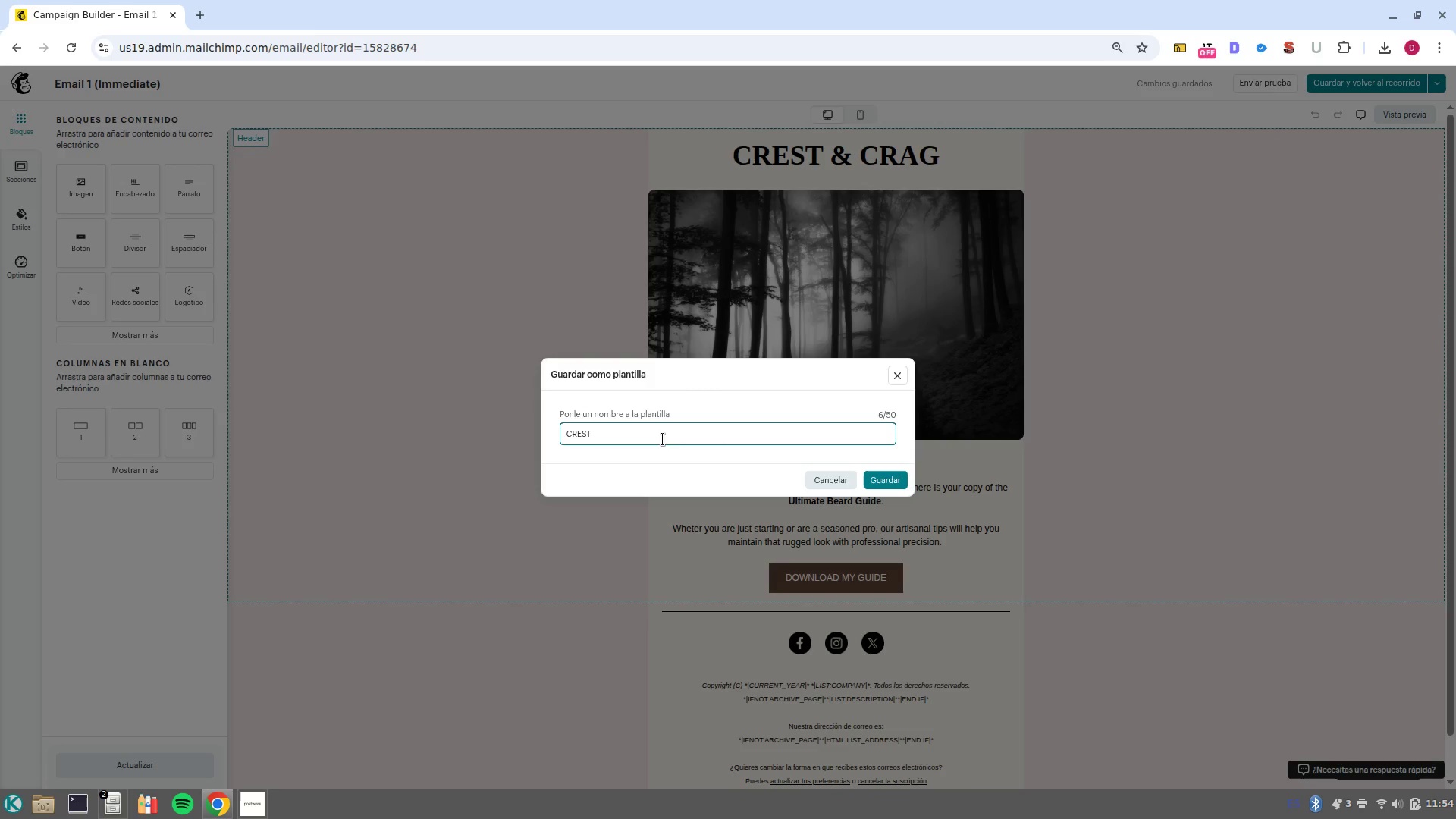 
hold_key(key=AltRight, duration=1.71)
 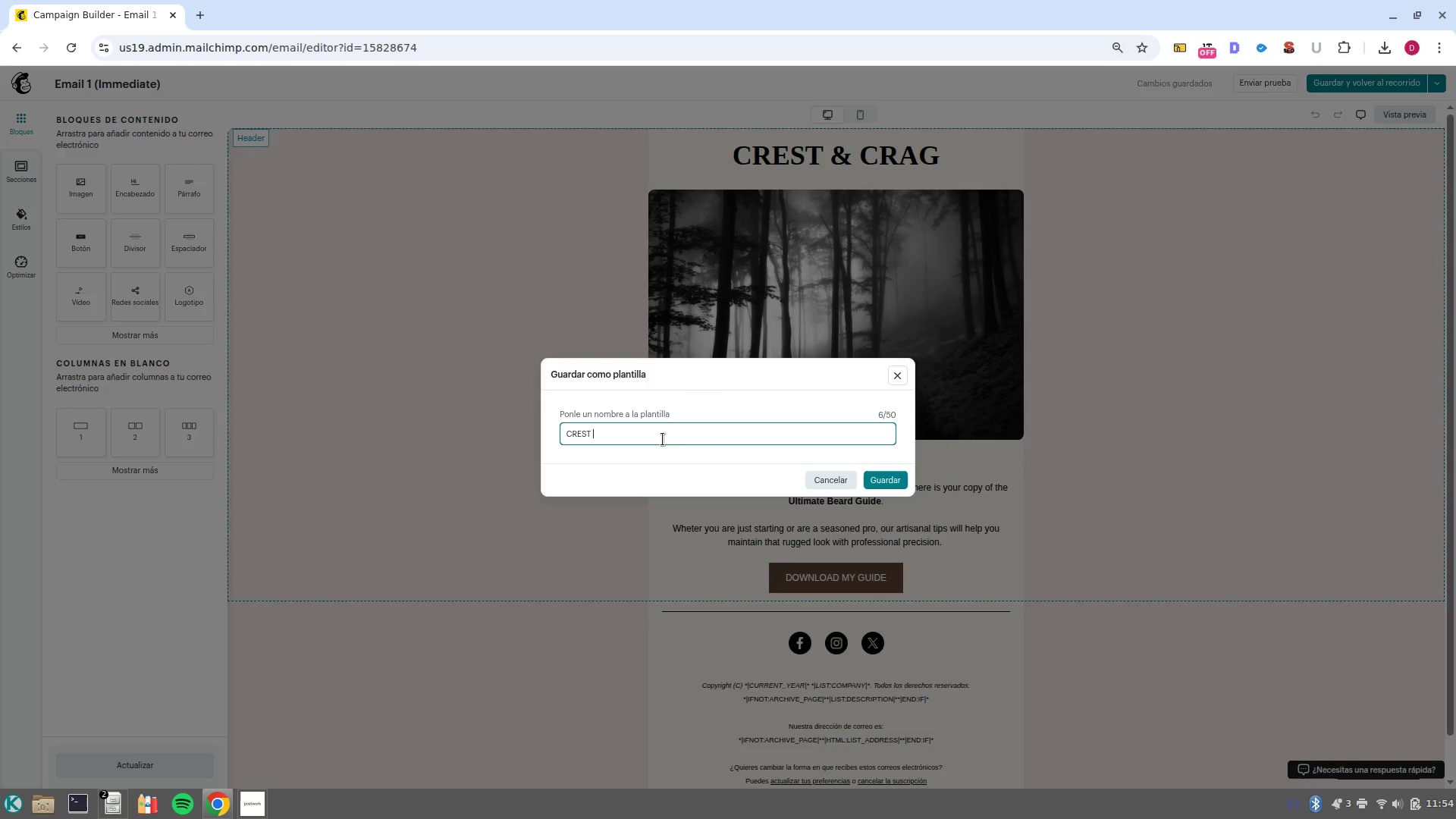 
key(Control+6)
 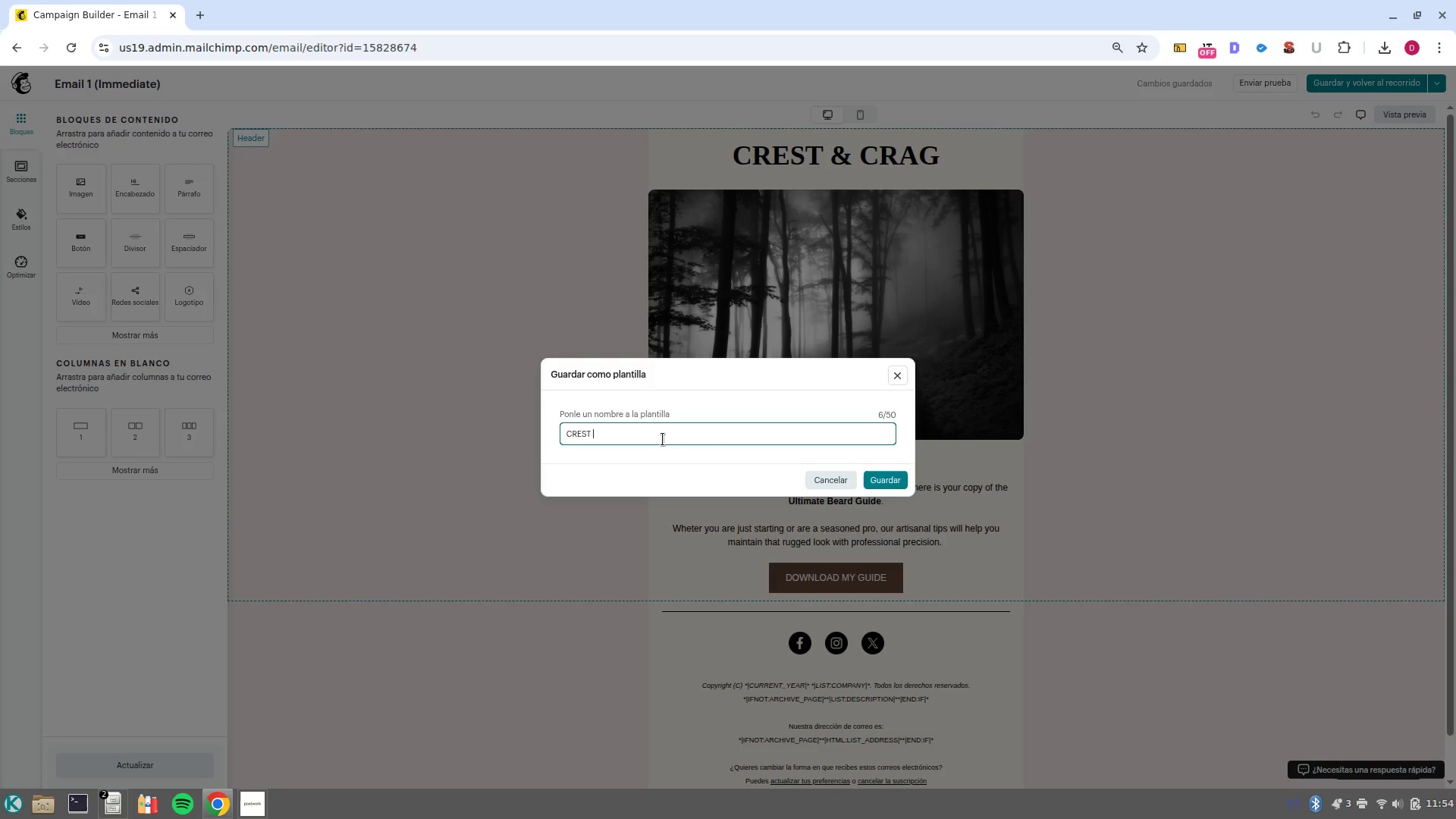 
key(Control+Shift+ControlLeft)
 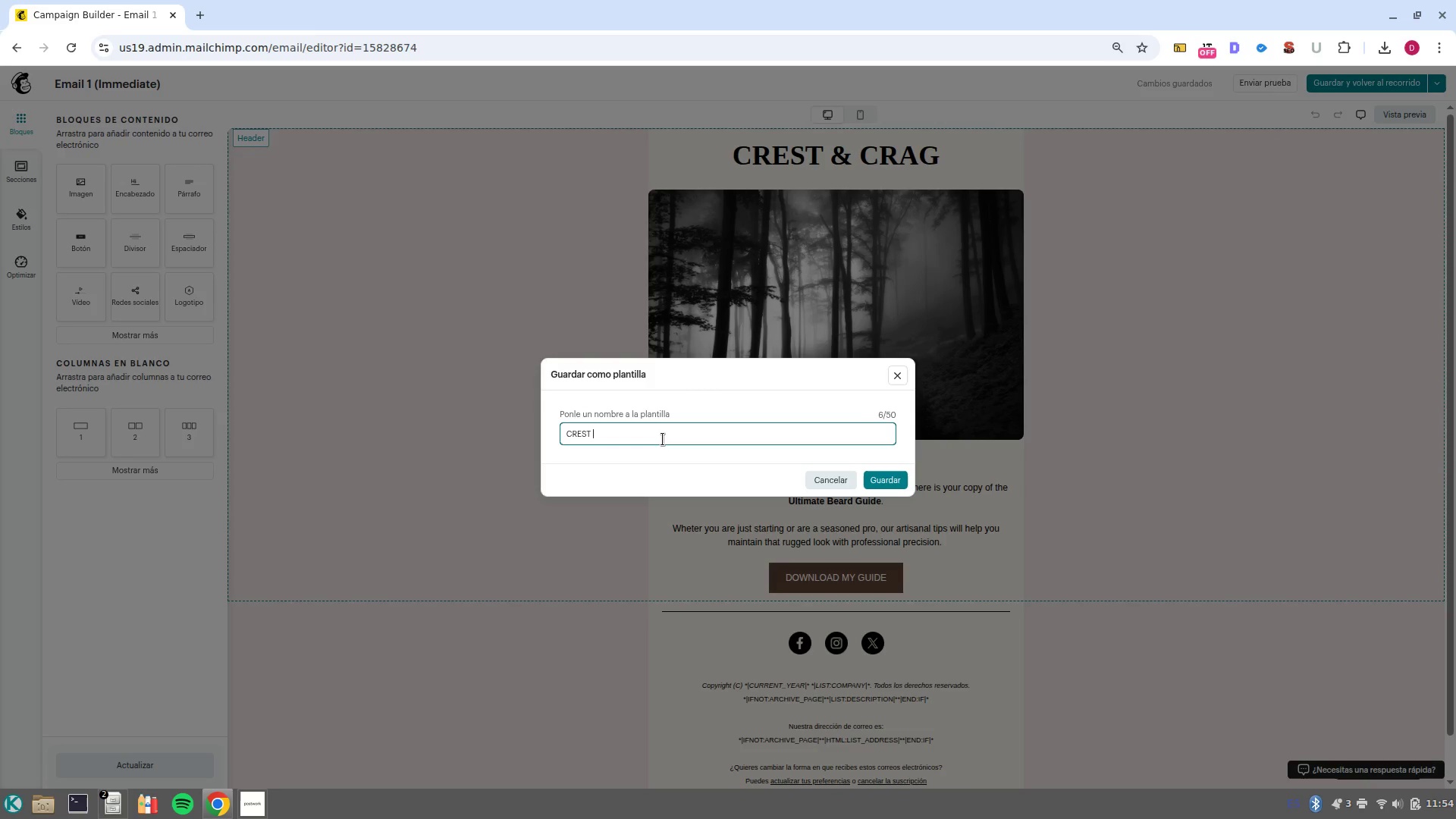 
type(^ CRAG)
 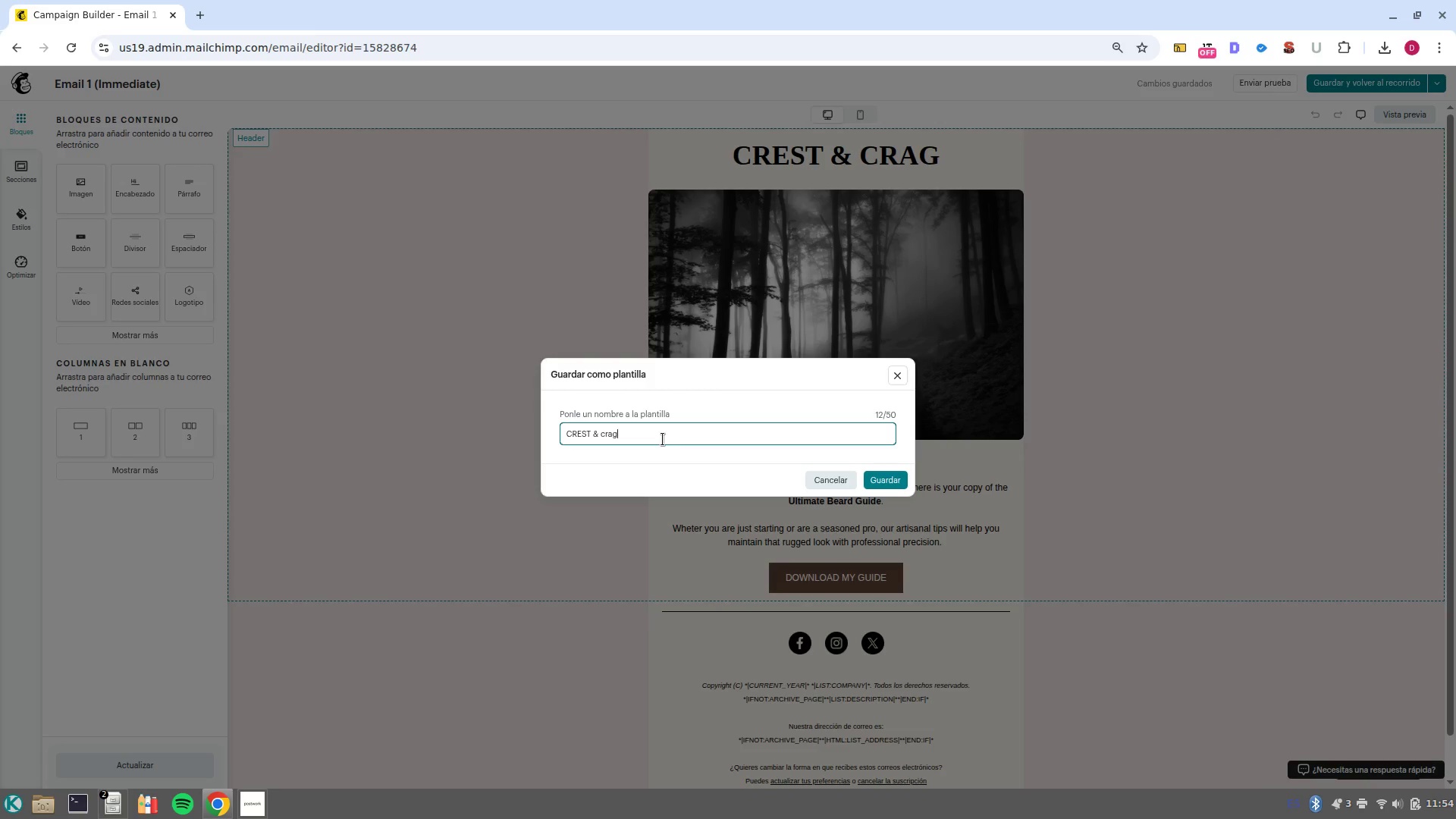 
key(CapsLock)
 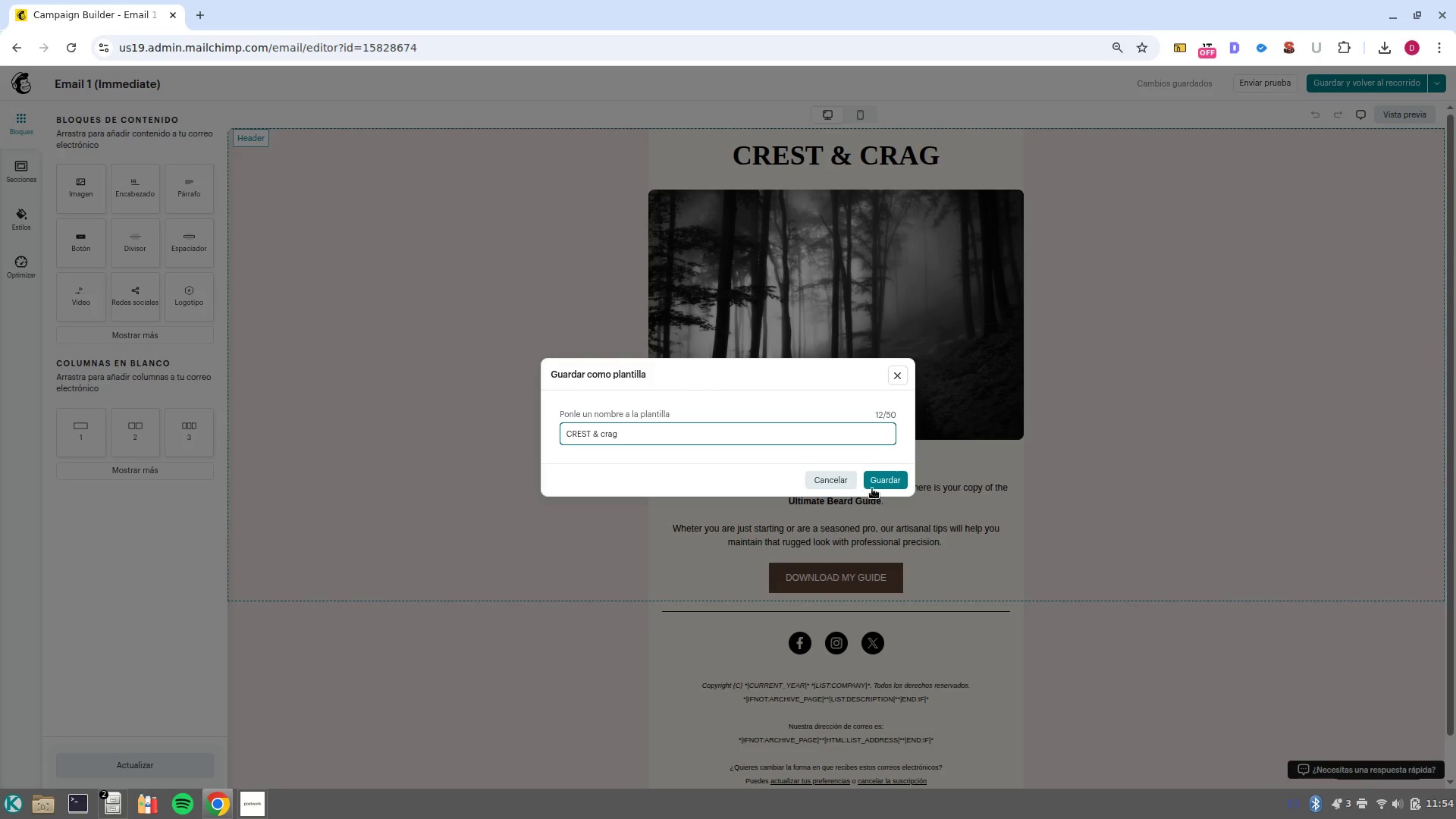 
left_click([882, 485])
 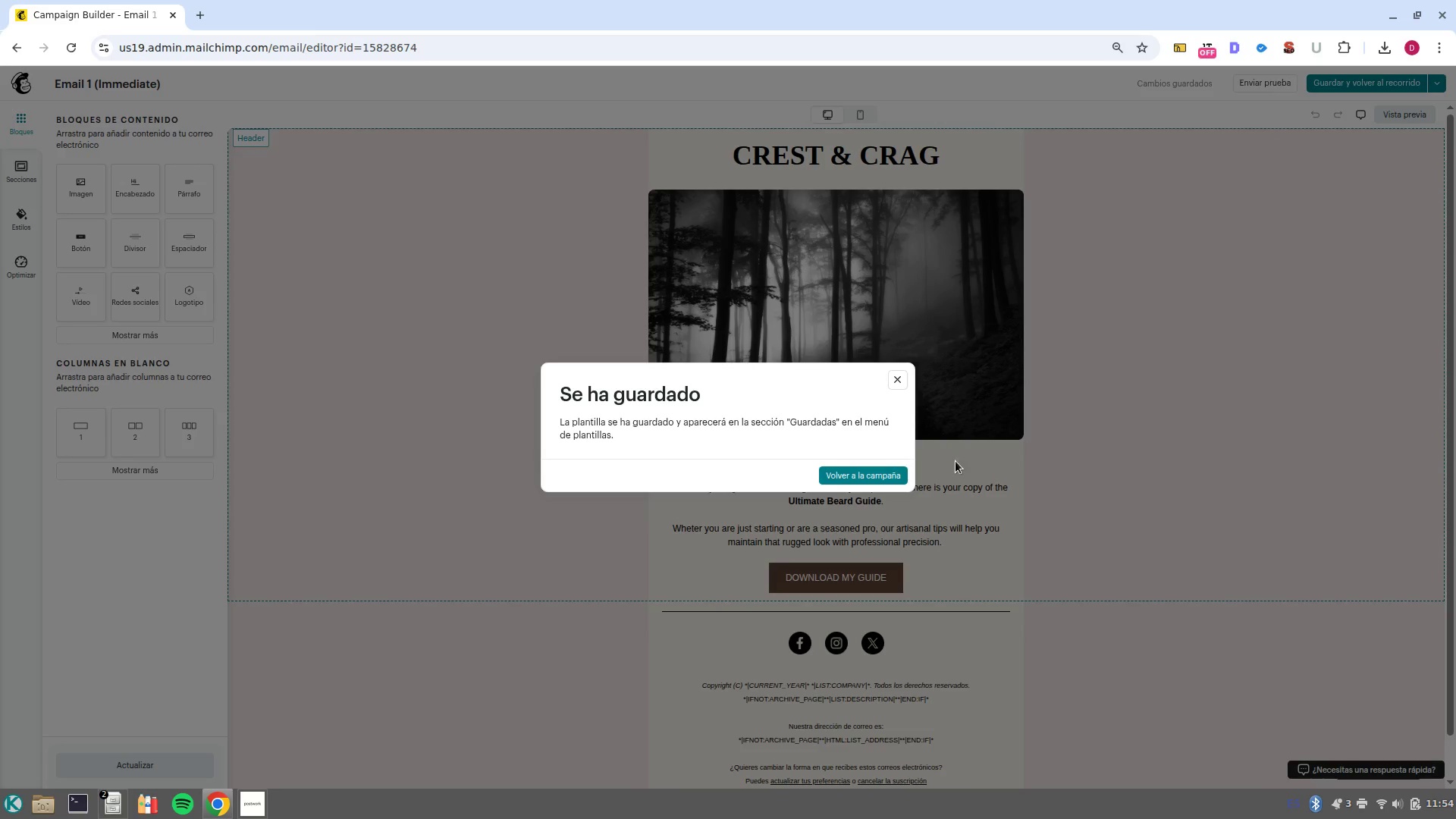 
wait(6.69)
 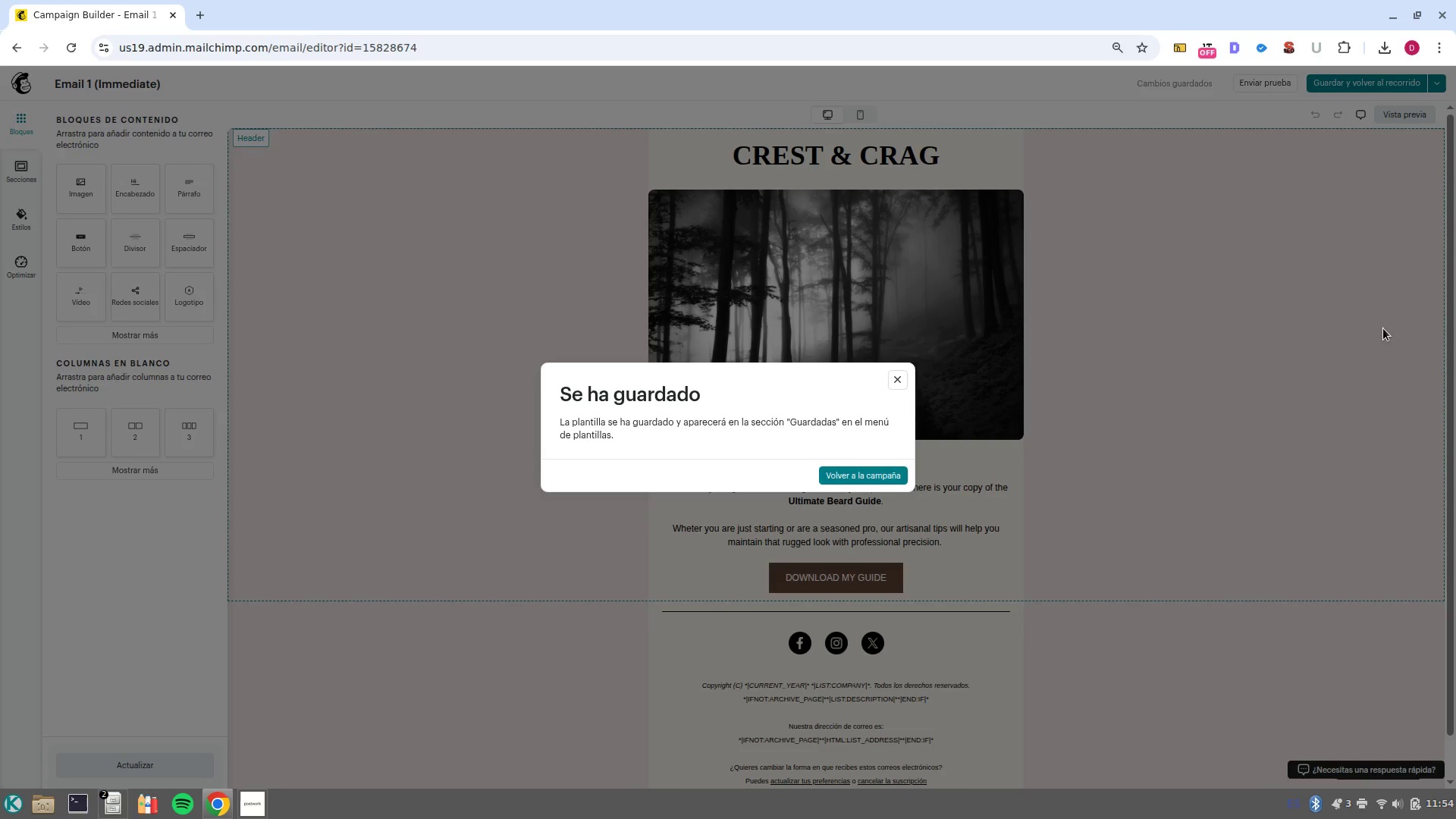 
left_click([849, 482])
 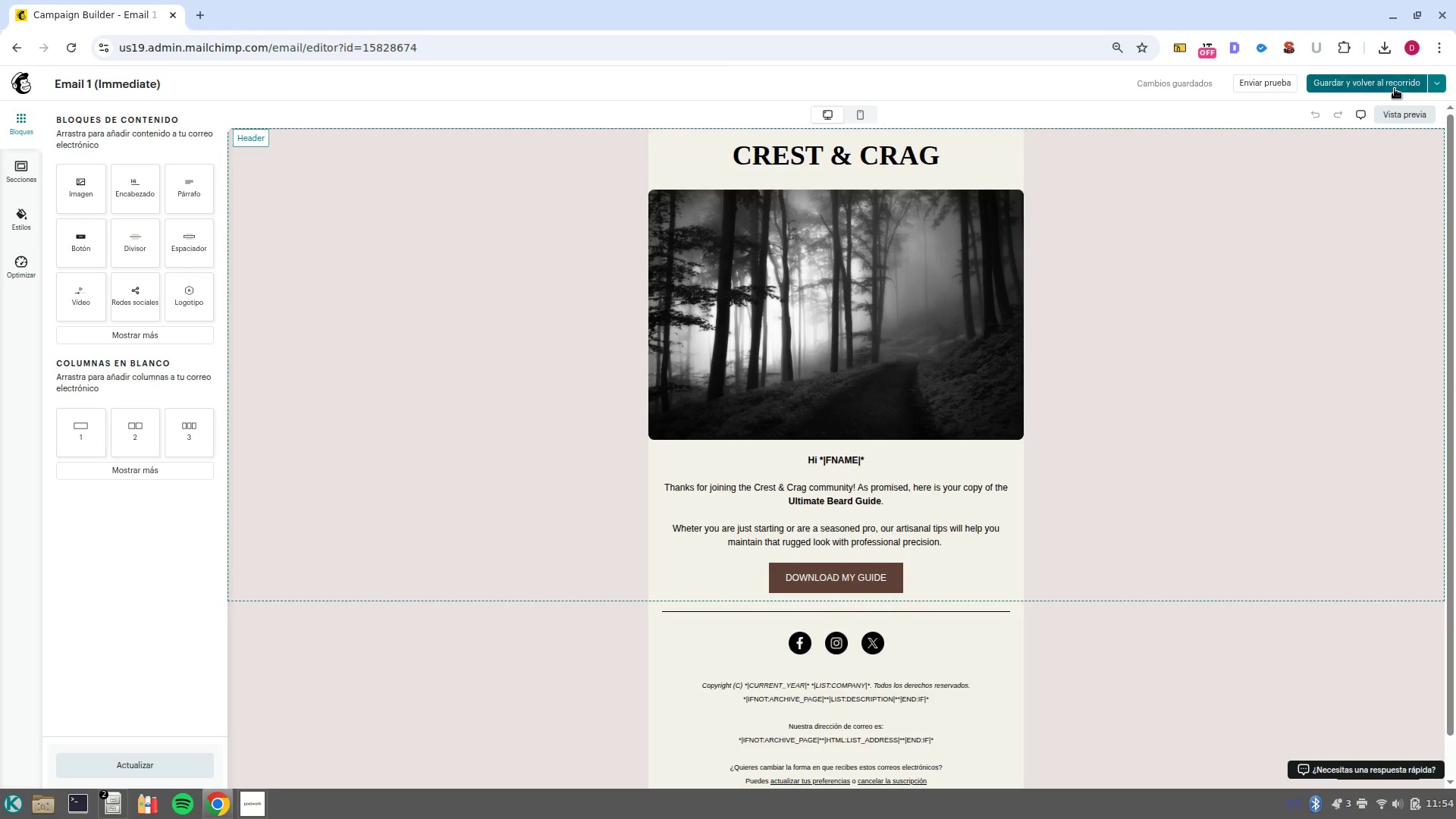 
left_click([1395, 89])
 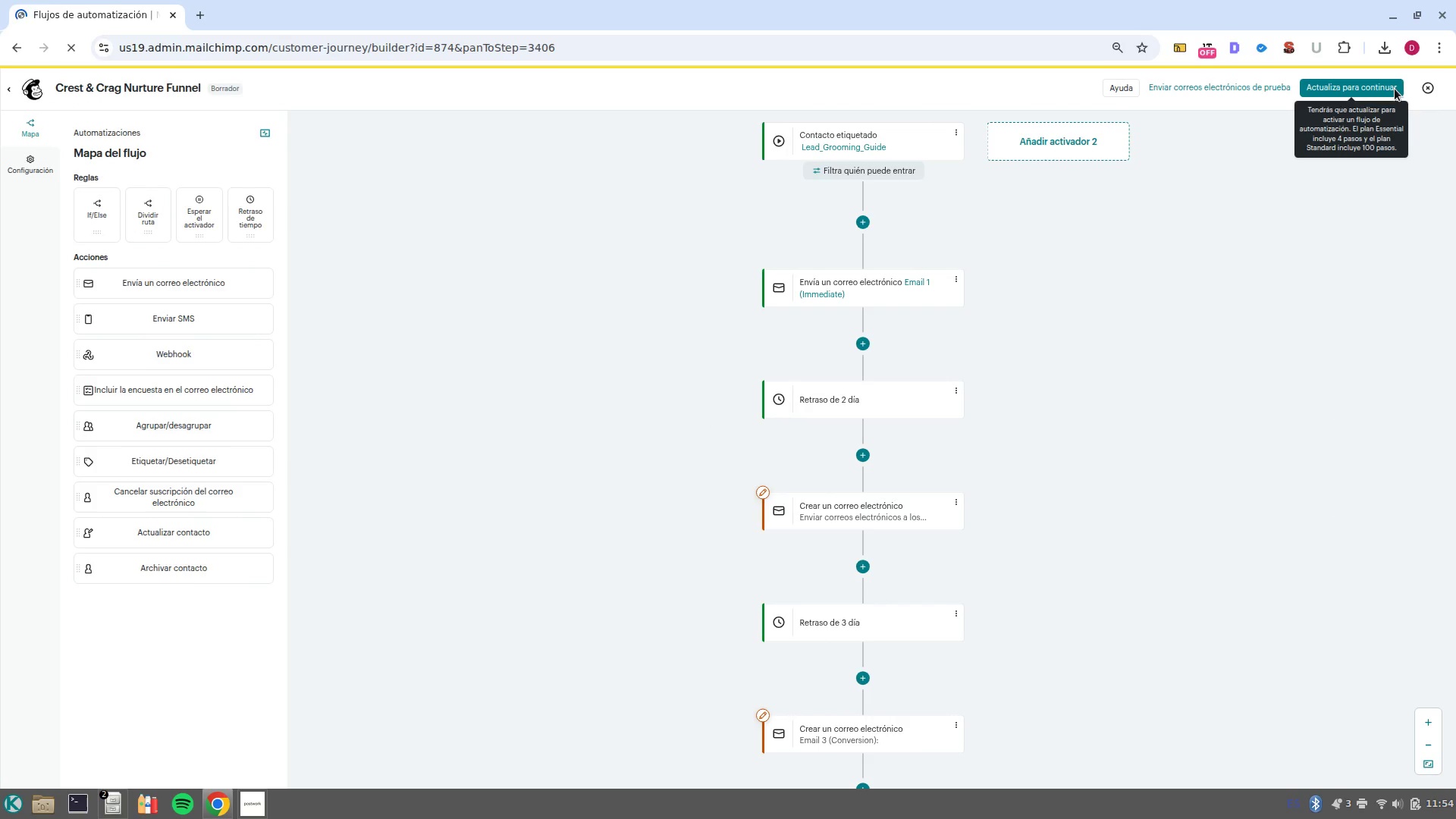 
wait(11.5)
 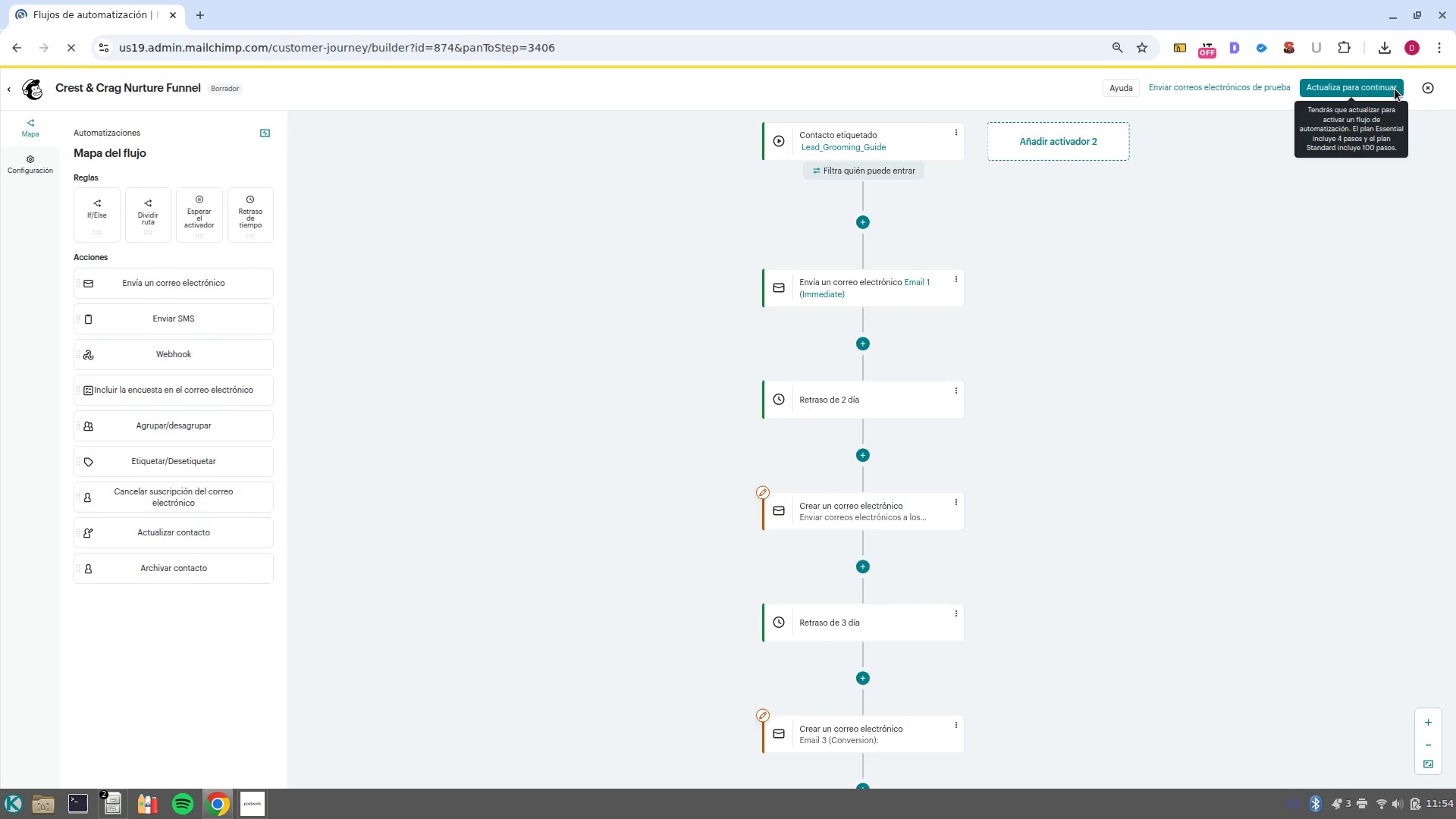 
left_click([861, 528])
 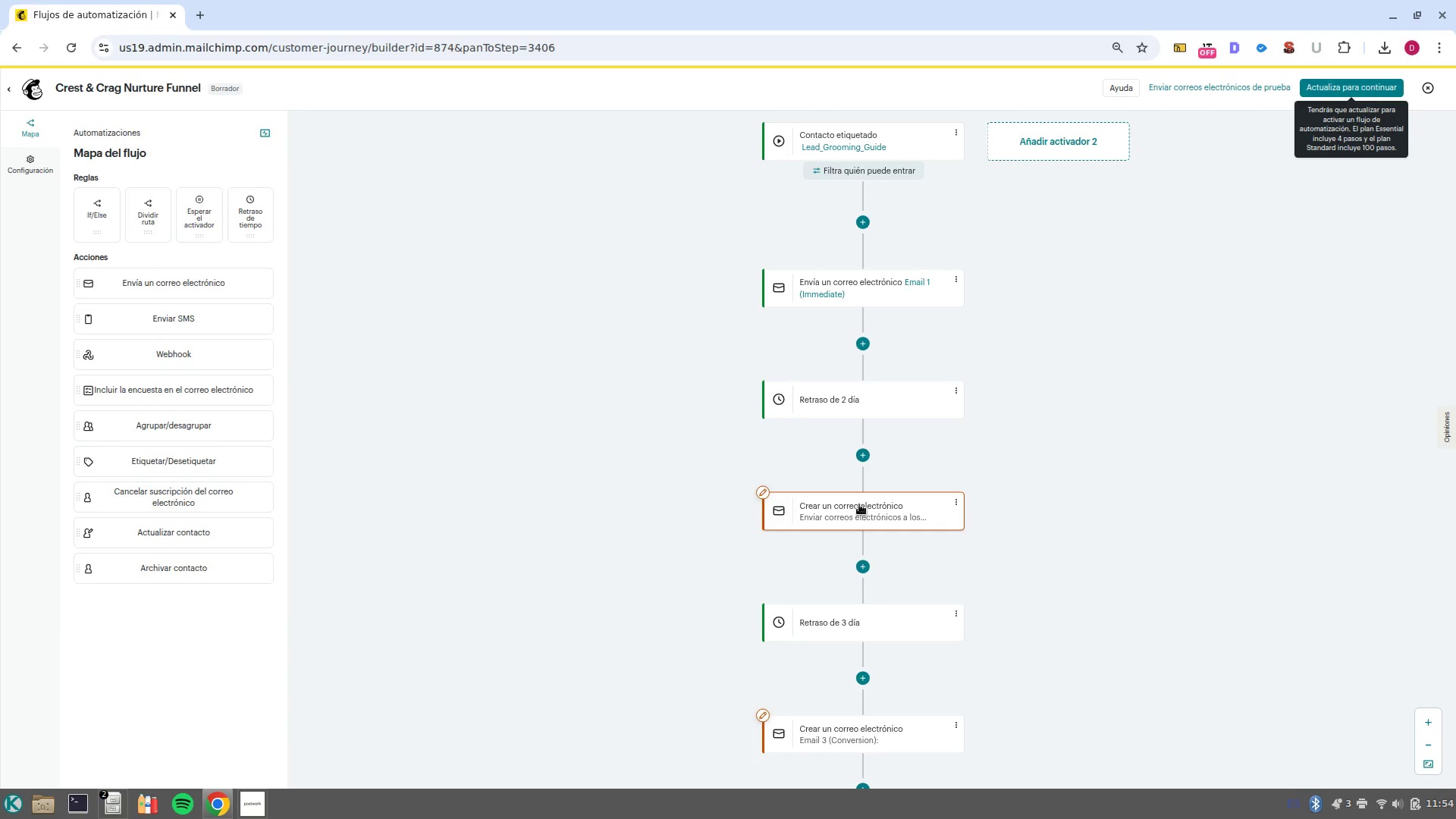 
left_click([859, 514])
 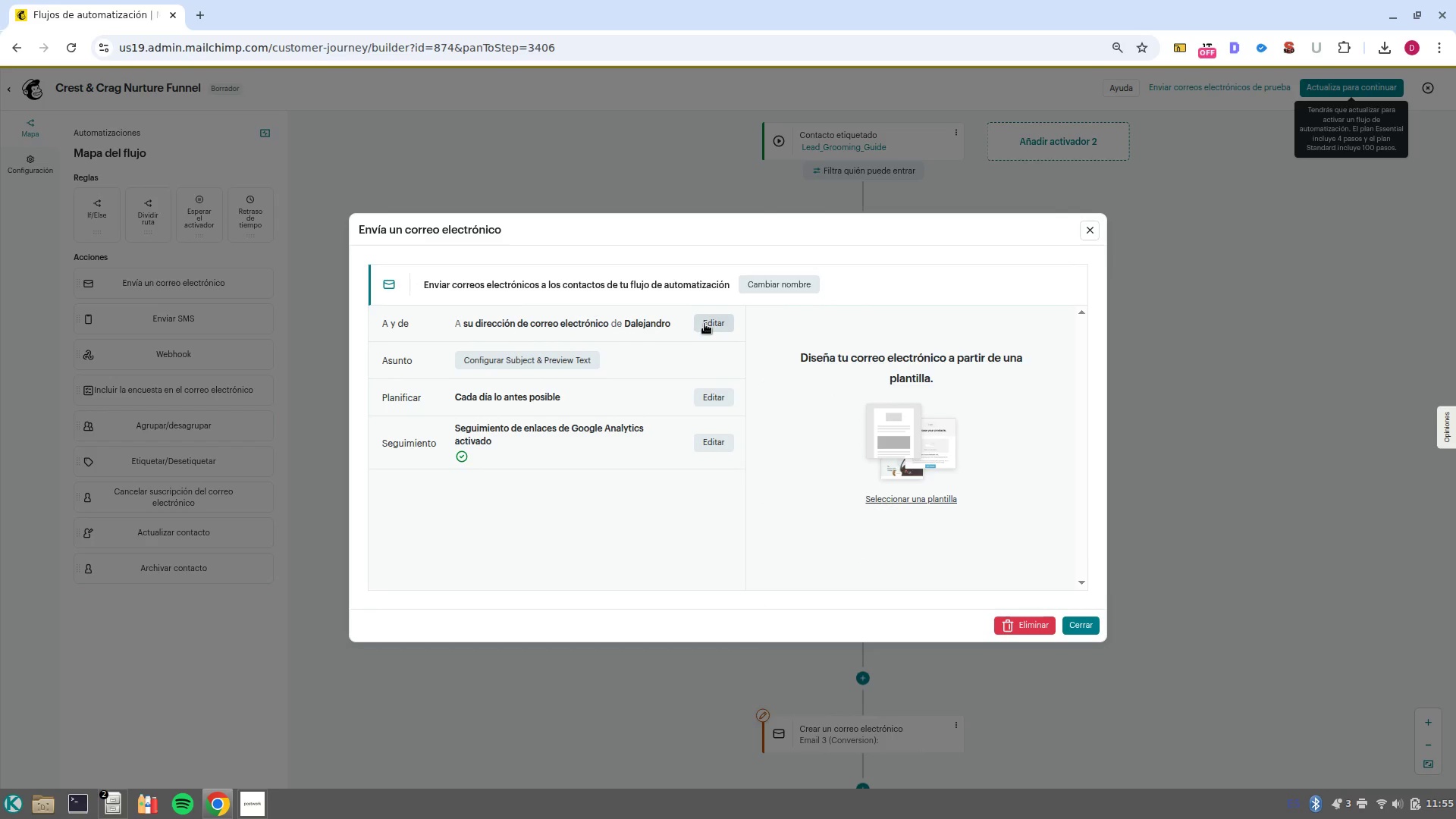 
left_click([719, 322])
 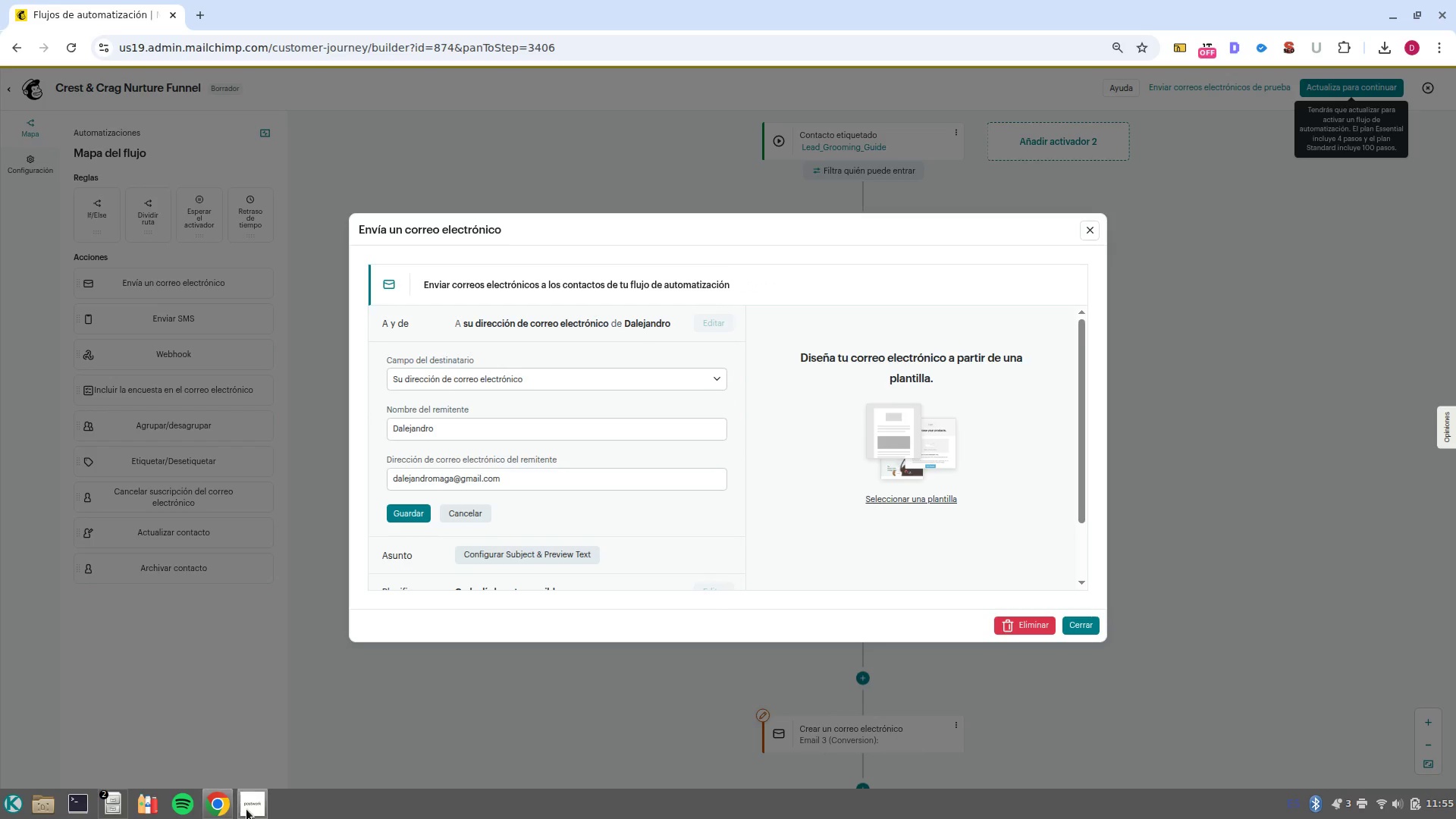 
left_click([240, 777])